 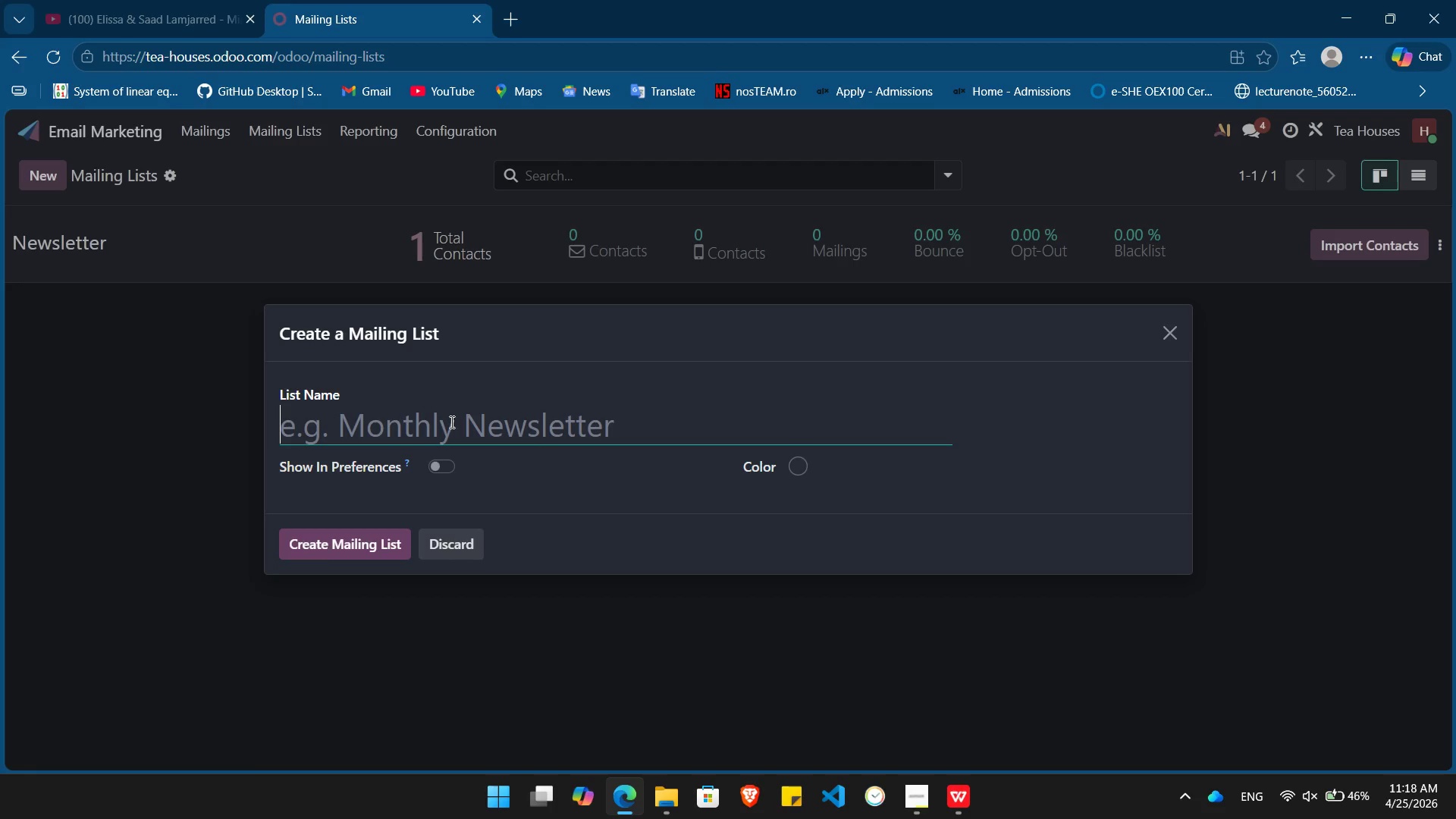 
right_click([450, 422])
 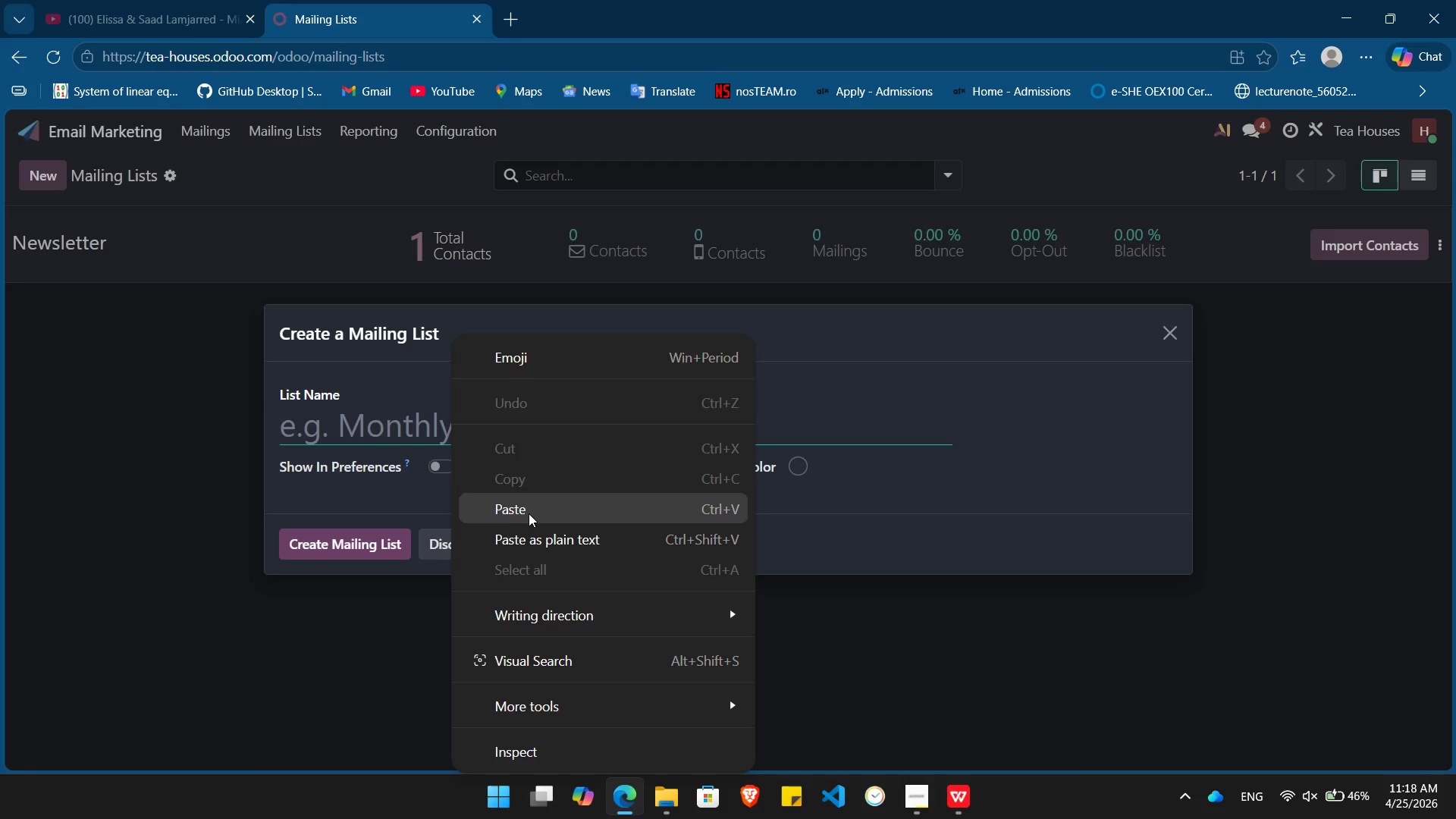 
left_click([529, 514])
 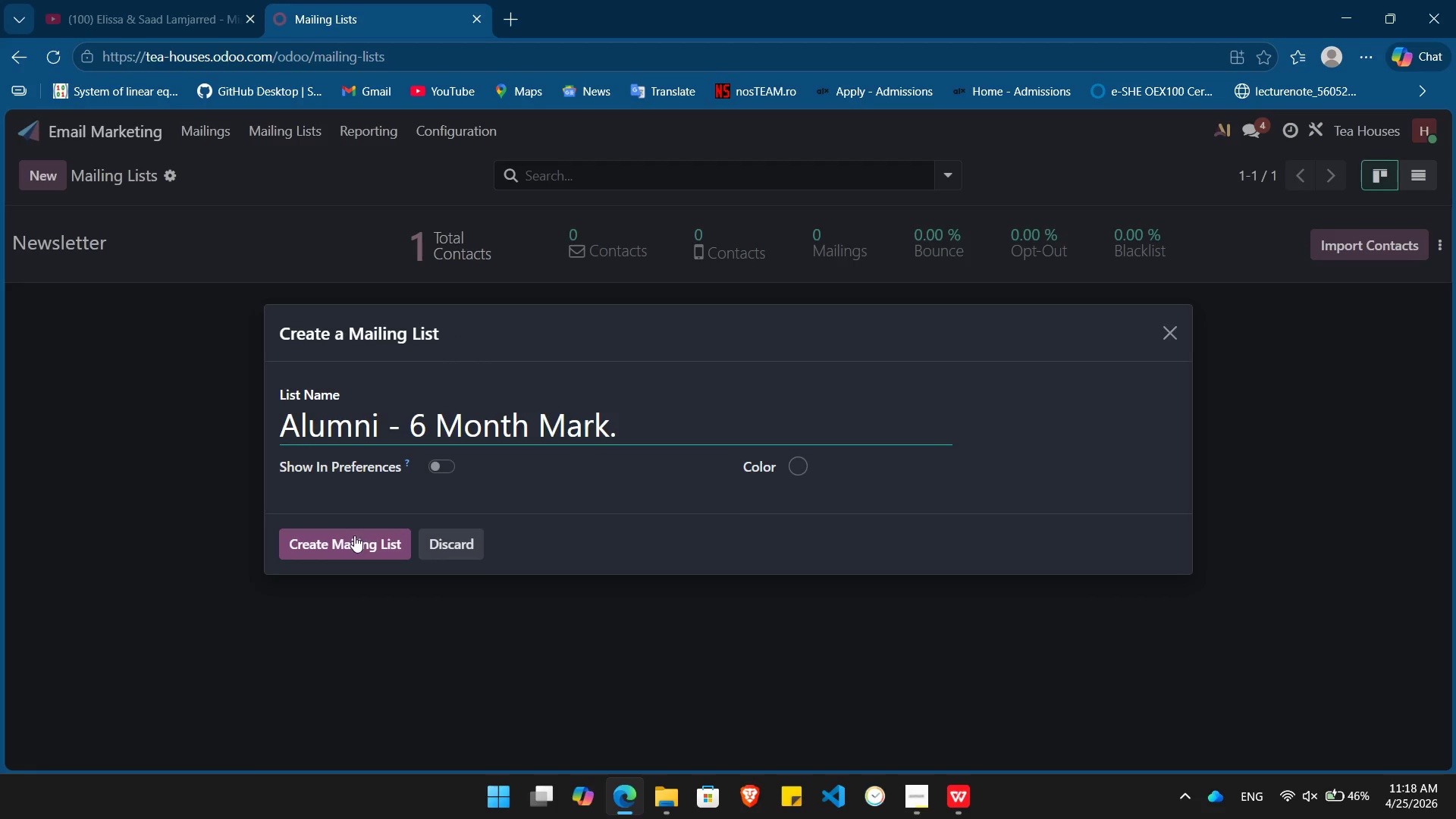 
left_click([353, 538])
 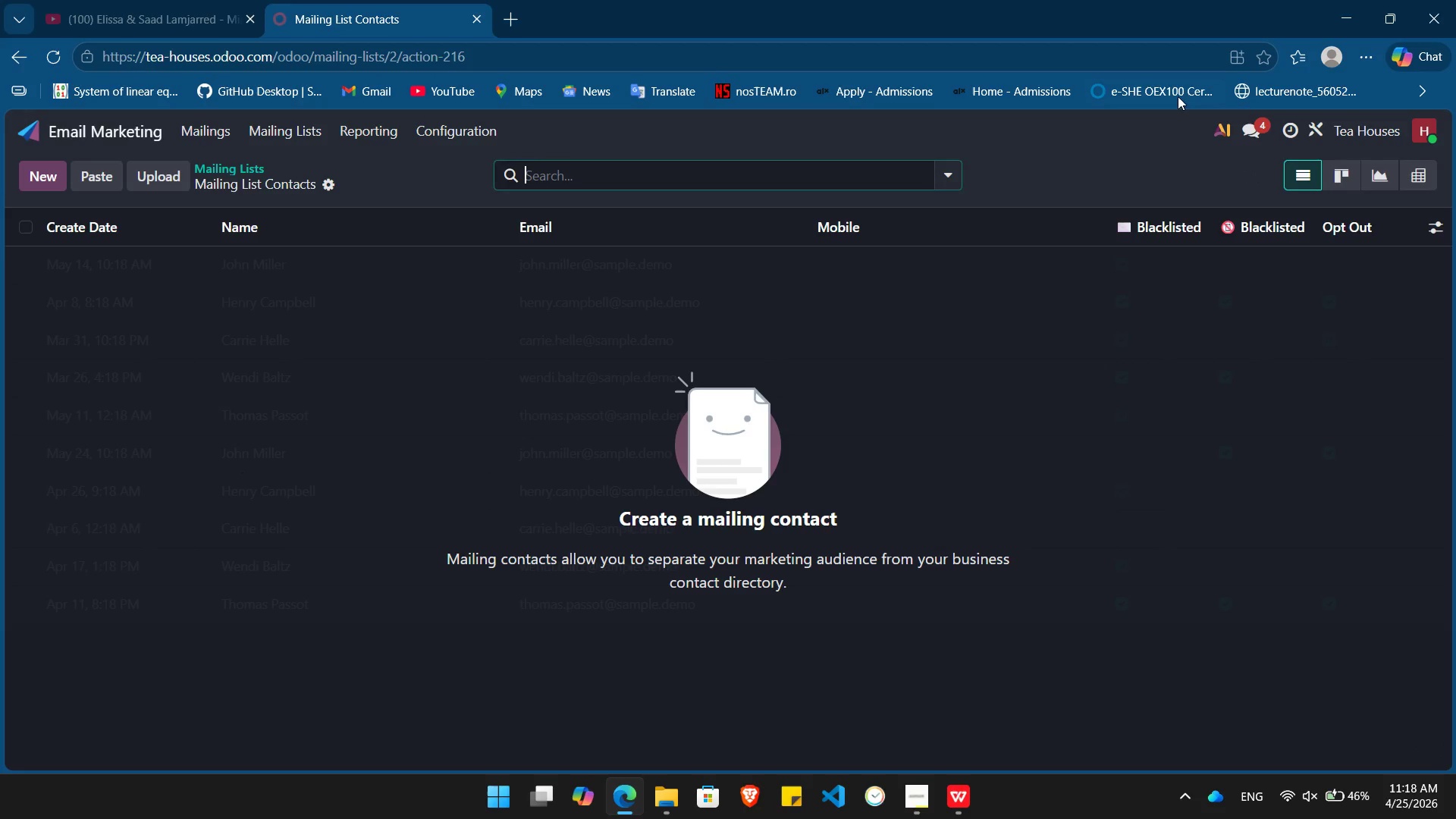 
wait(5.33)
 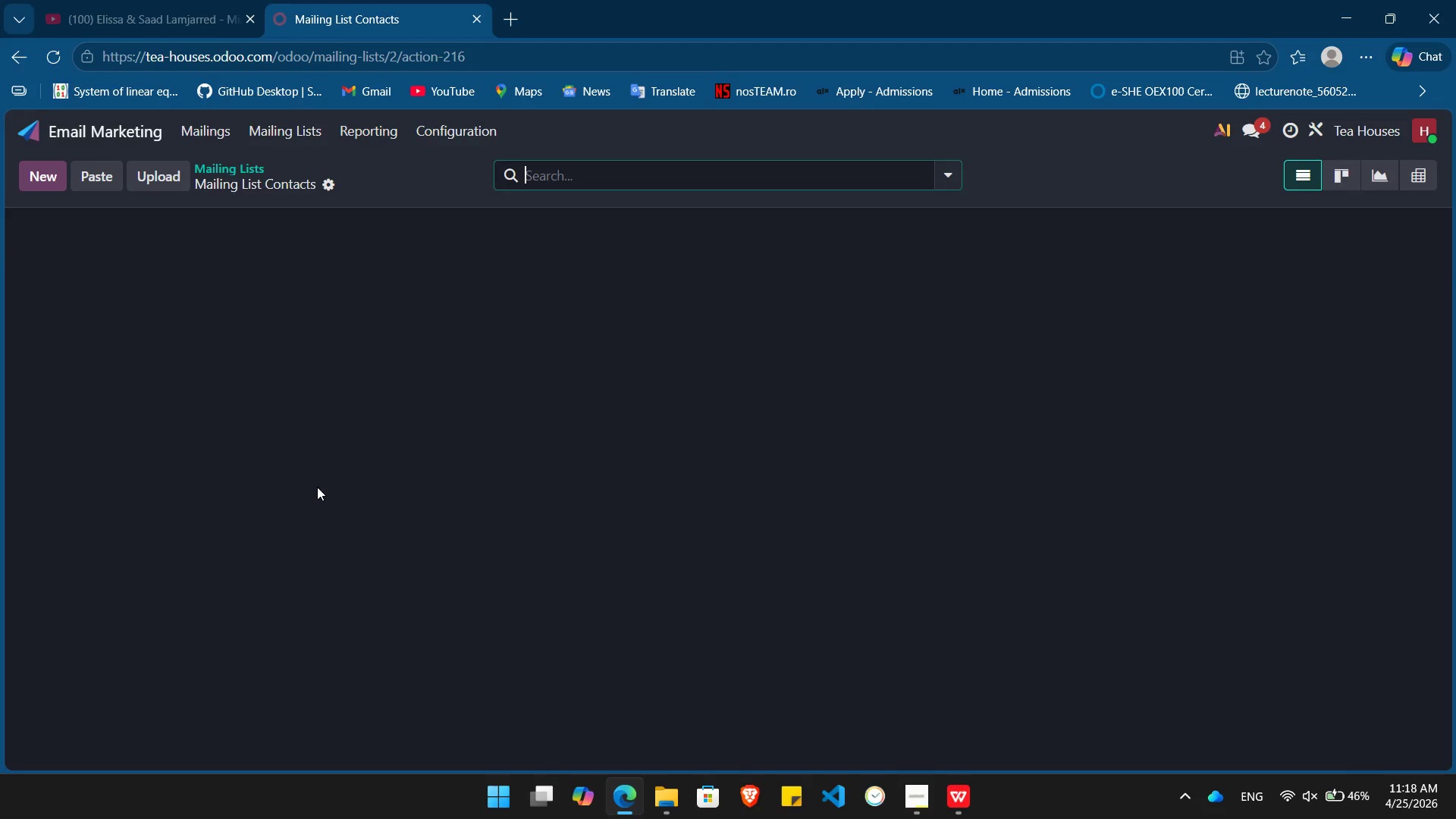 
left_click([1316, 130])
 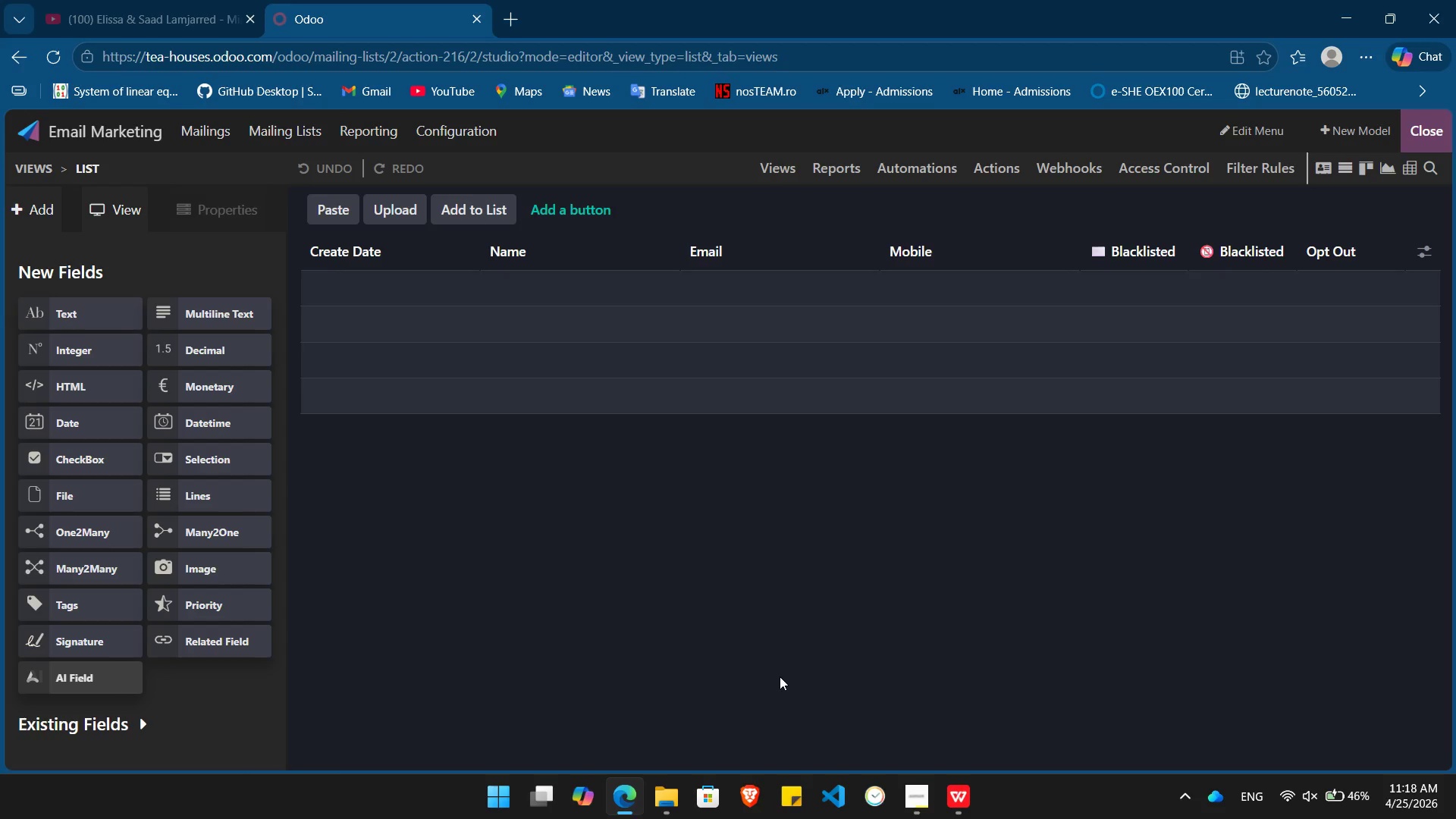 
wait(14.44)
 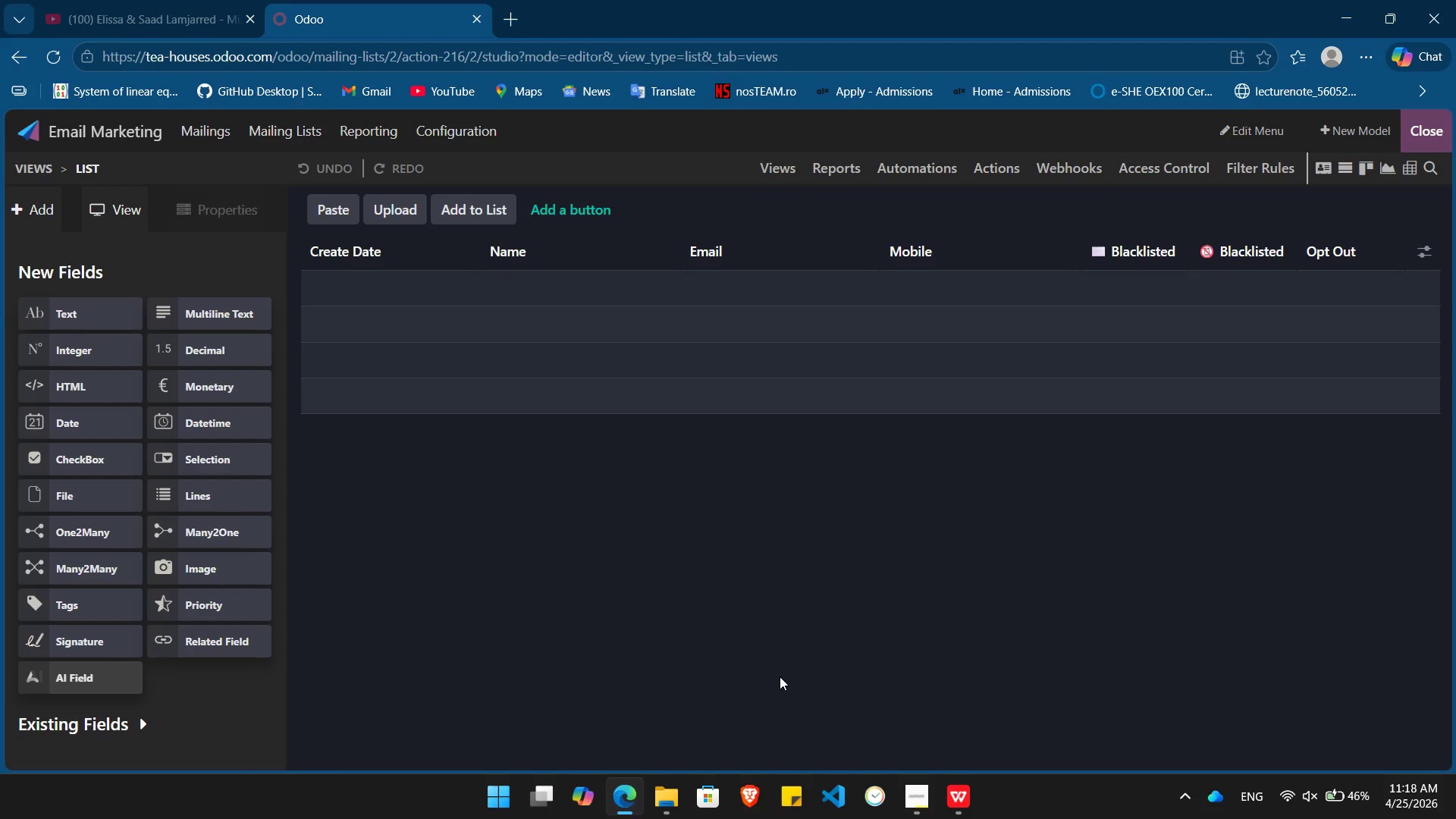 
mouse_move([930, 799])
 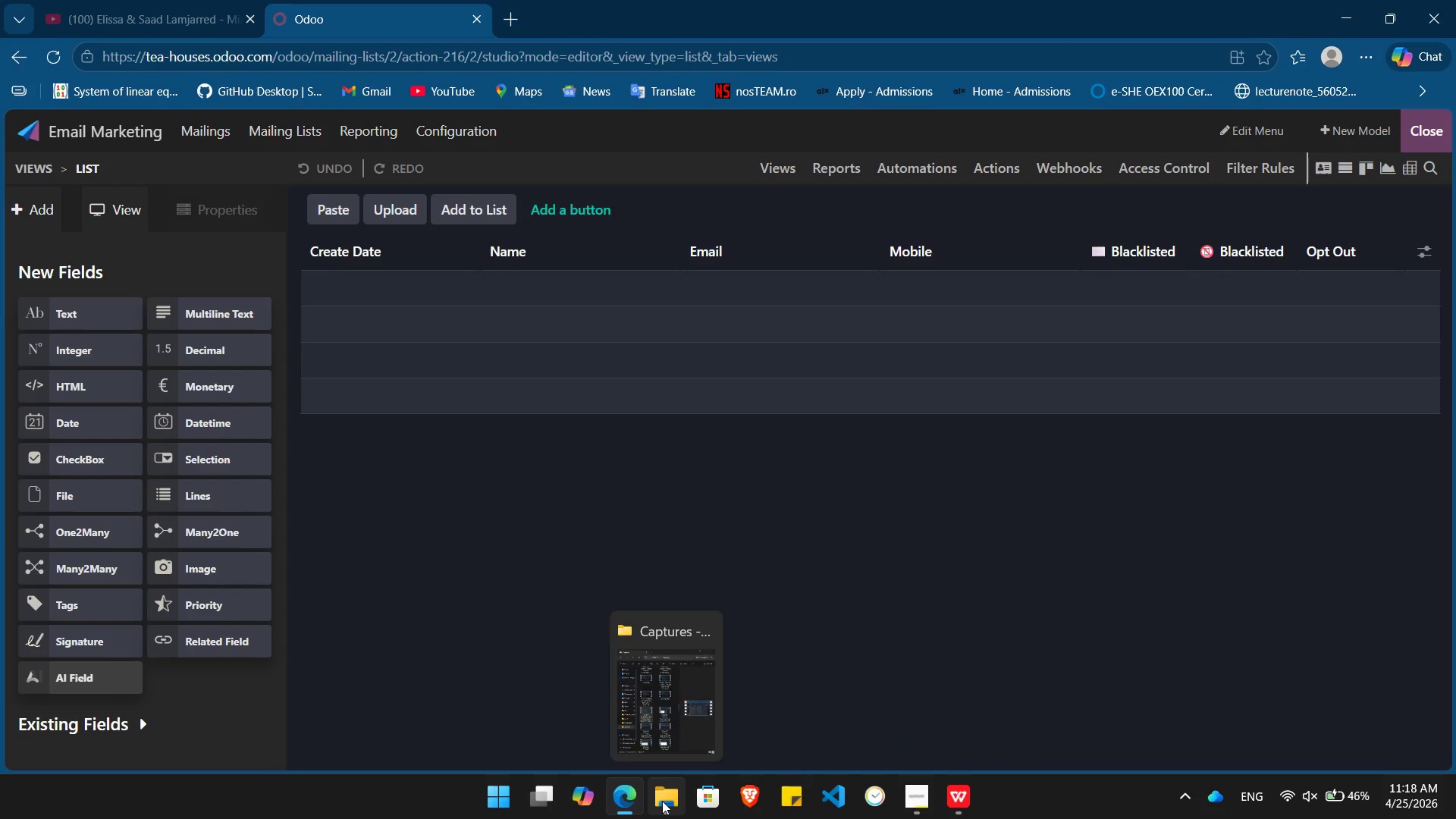 
left_click([662, 801])
 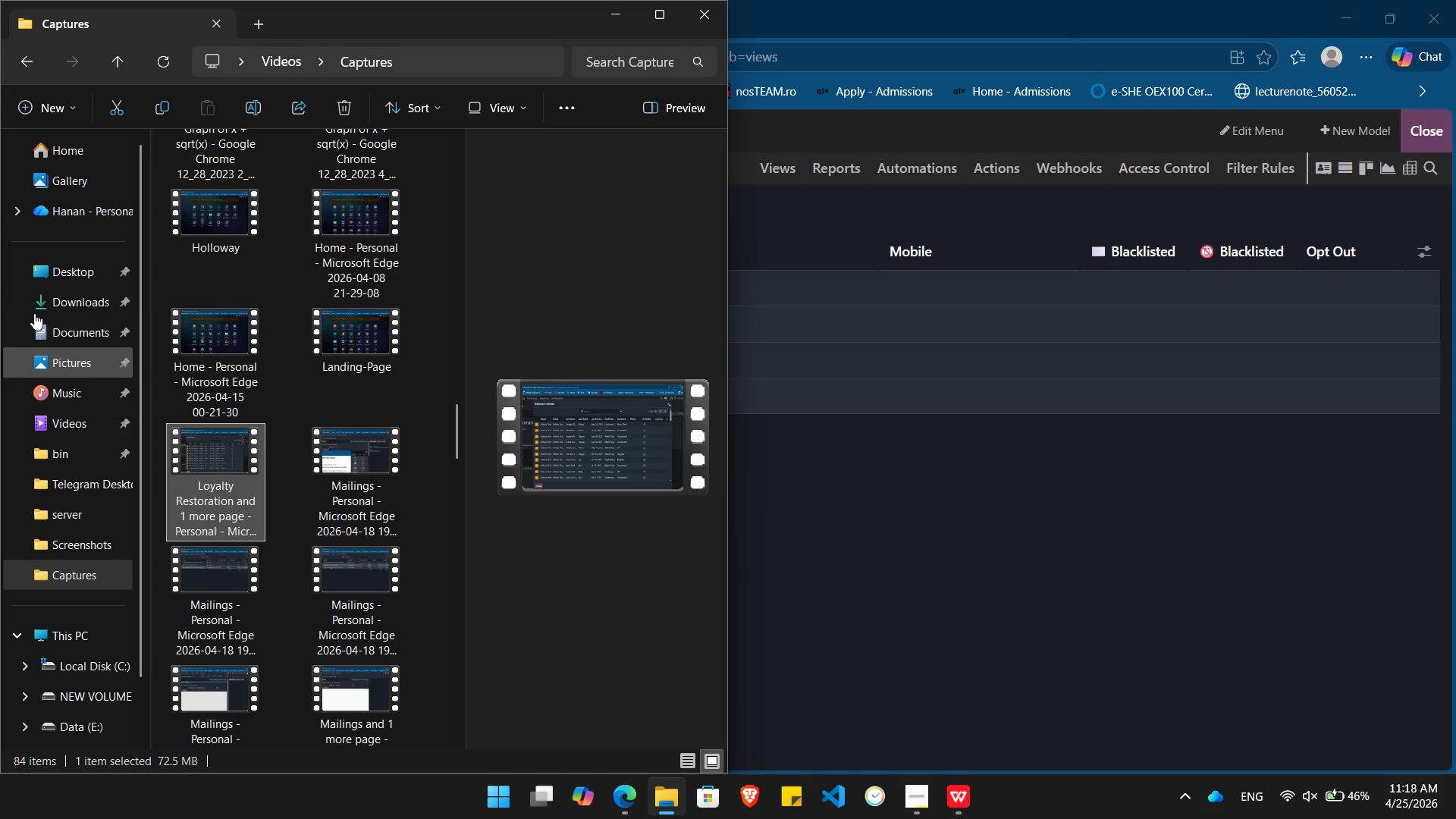 
left_click([54, 296])
 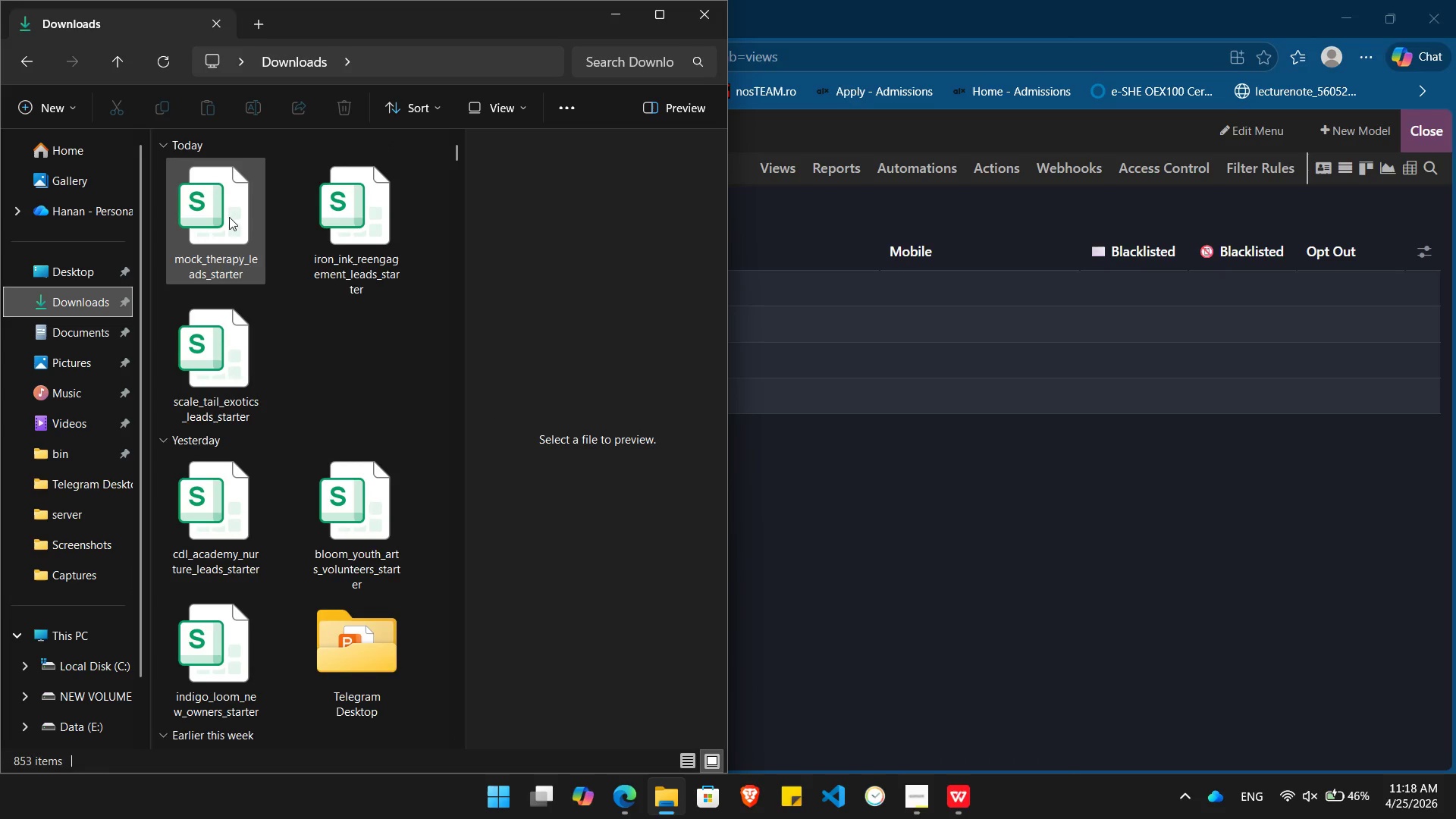 
double_click([201, 230])
 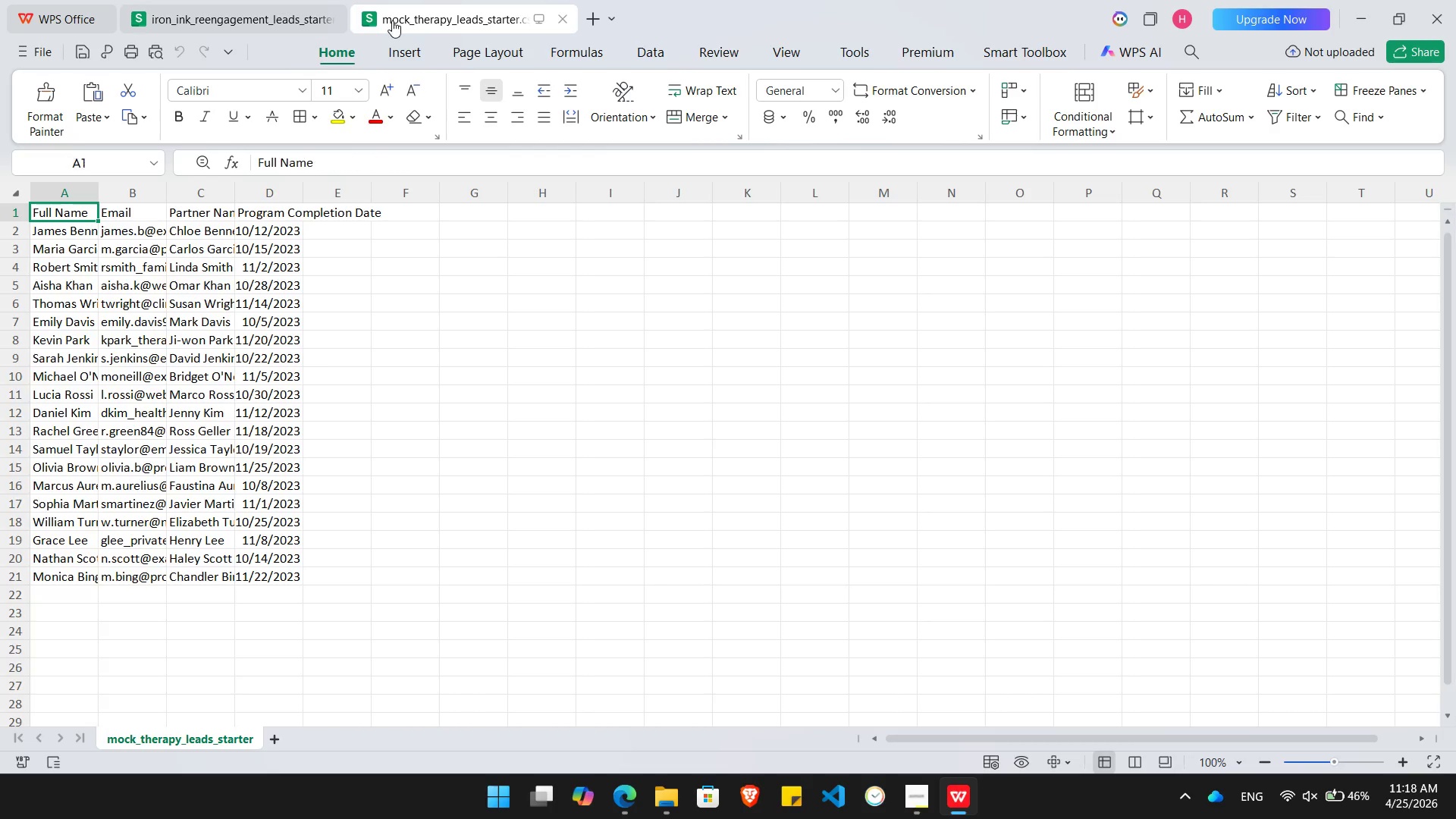 
left_click([330, 20])
 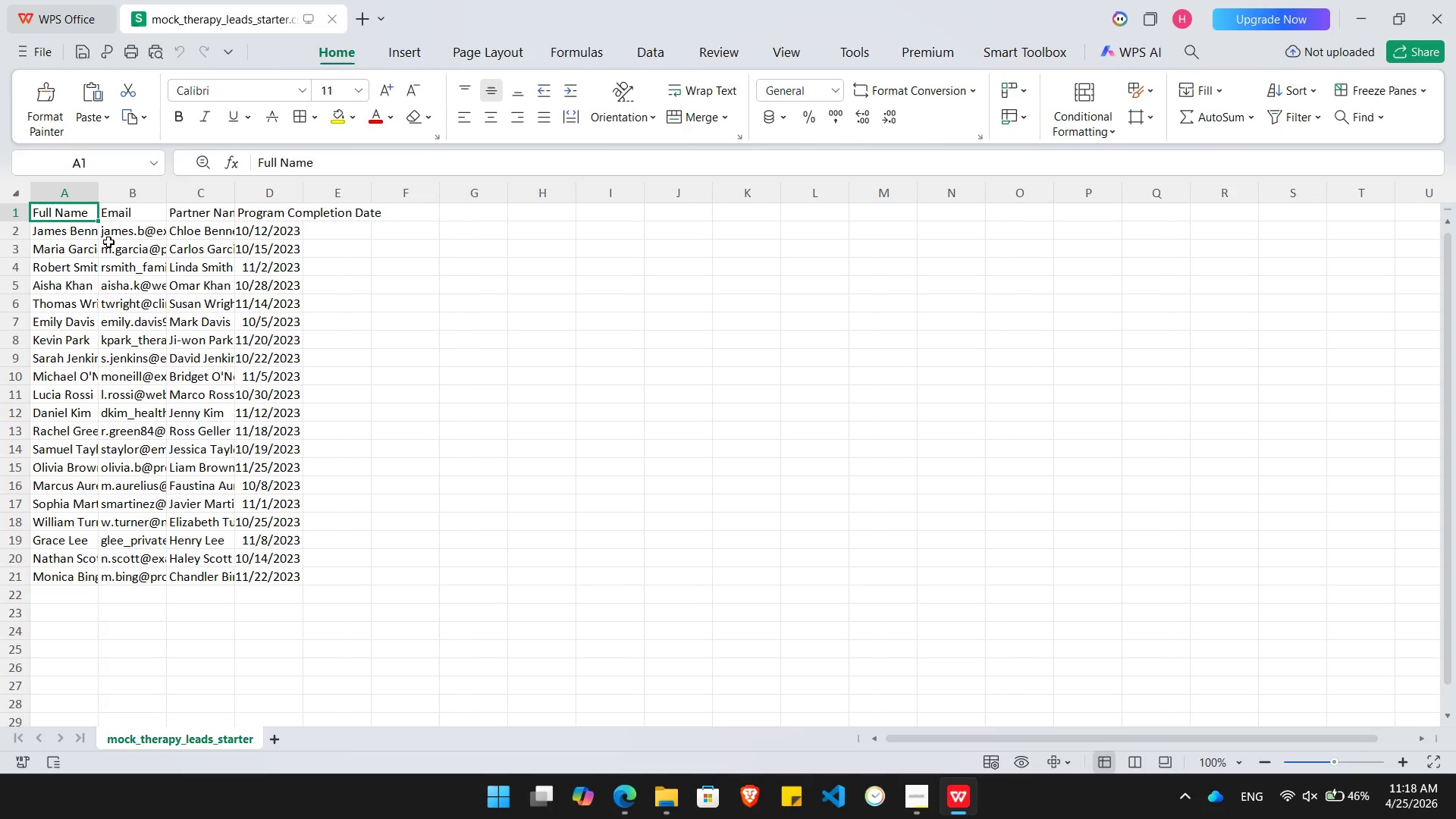 
wait(6.59)
 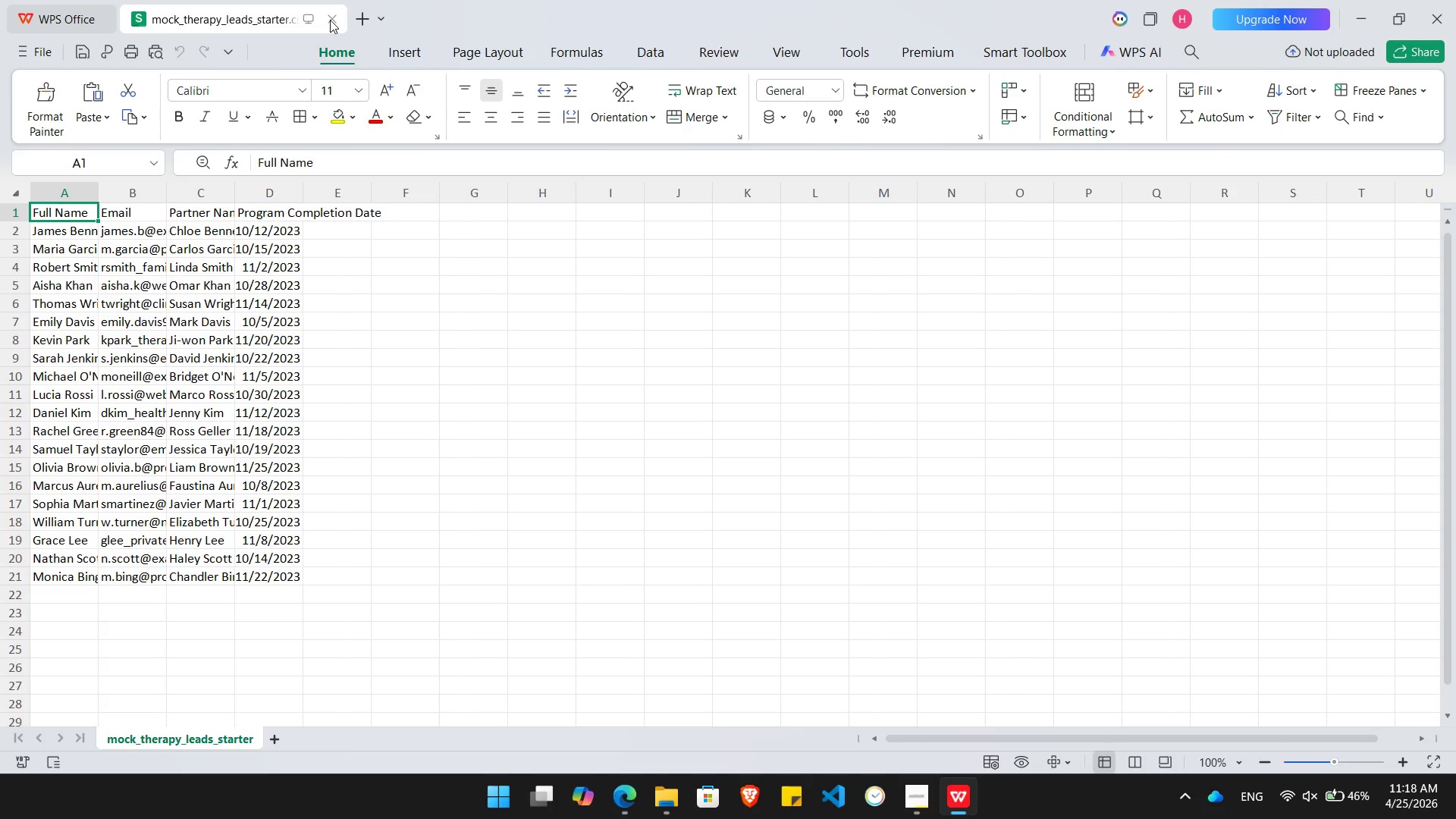 
left_click([218, 216])
 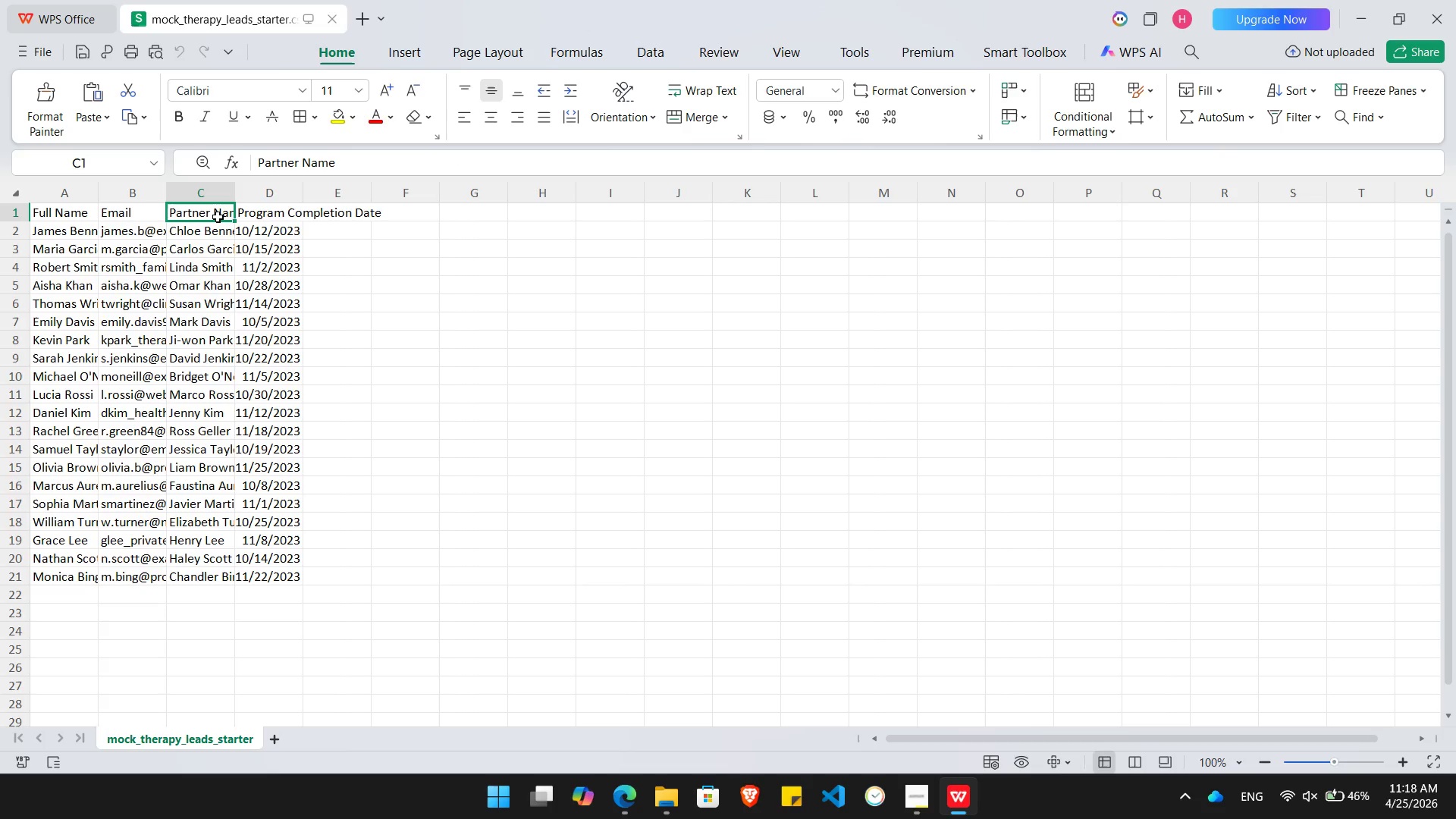 
key(Alt+Tab)
 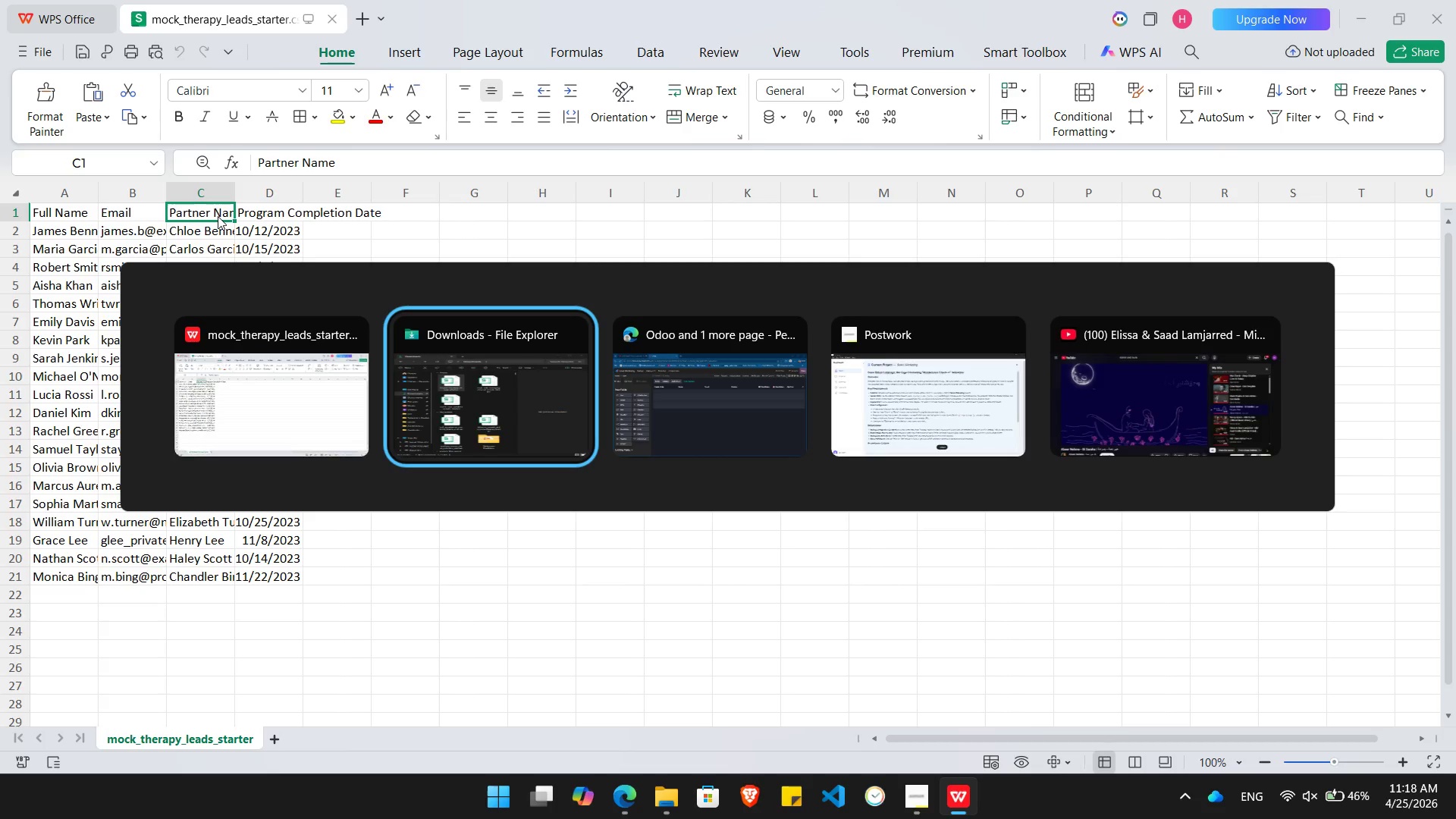 
key(Alt+Tab)
 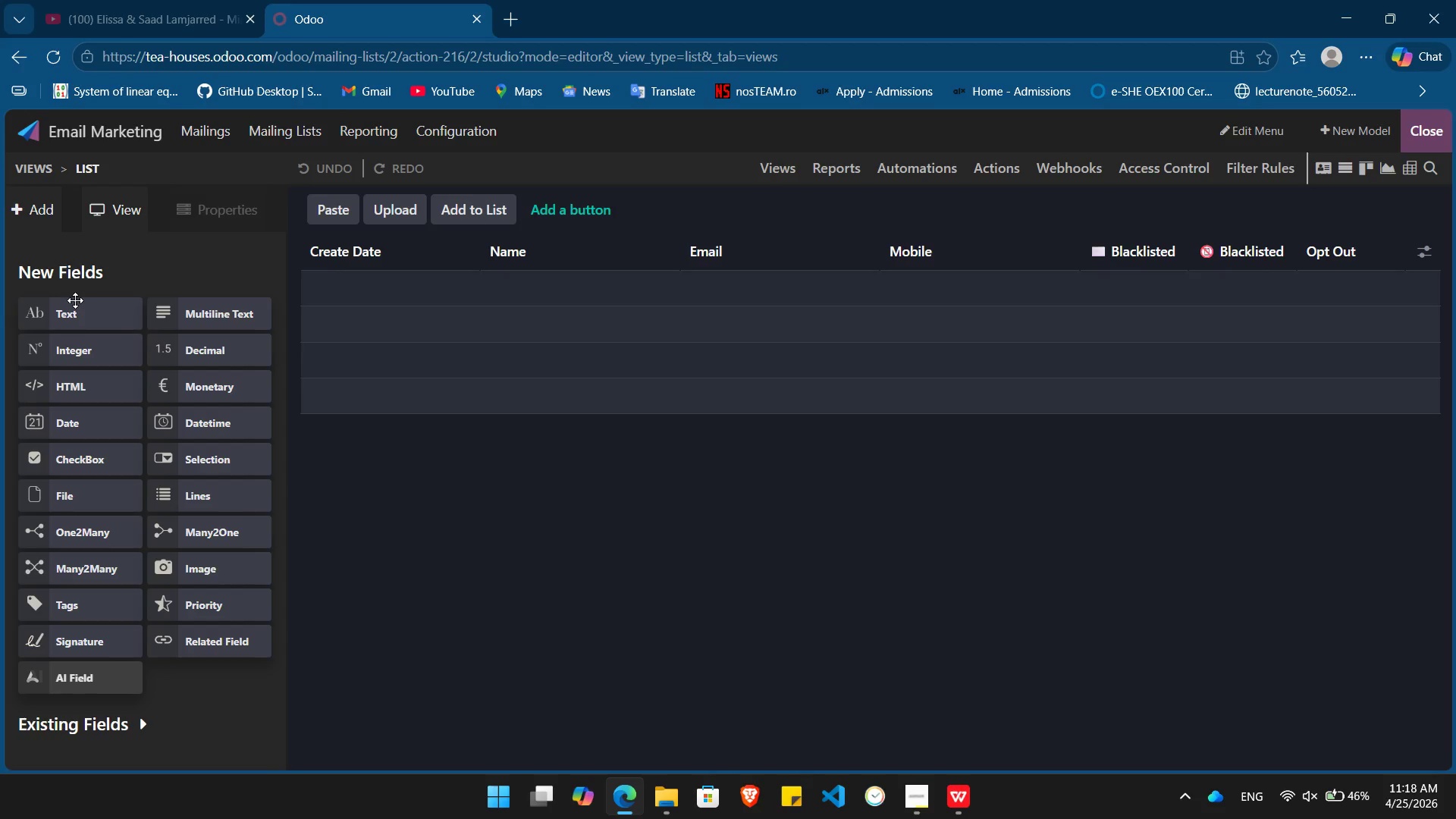 
left_click_drag(start_coordinate=[60, 322], to_coordinate=[904, 249])
 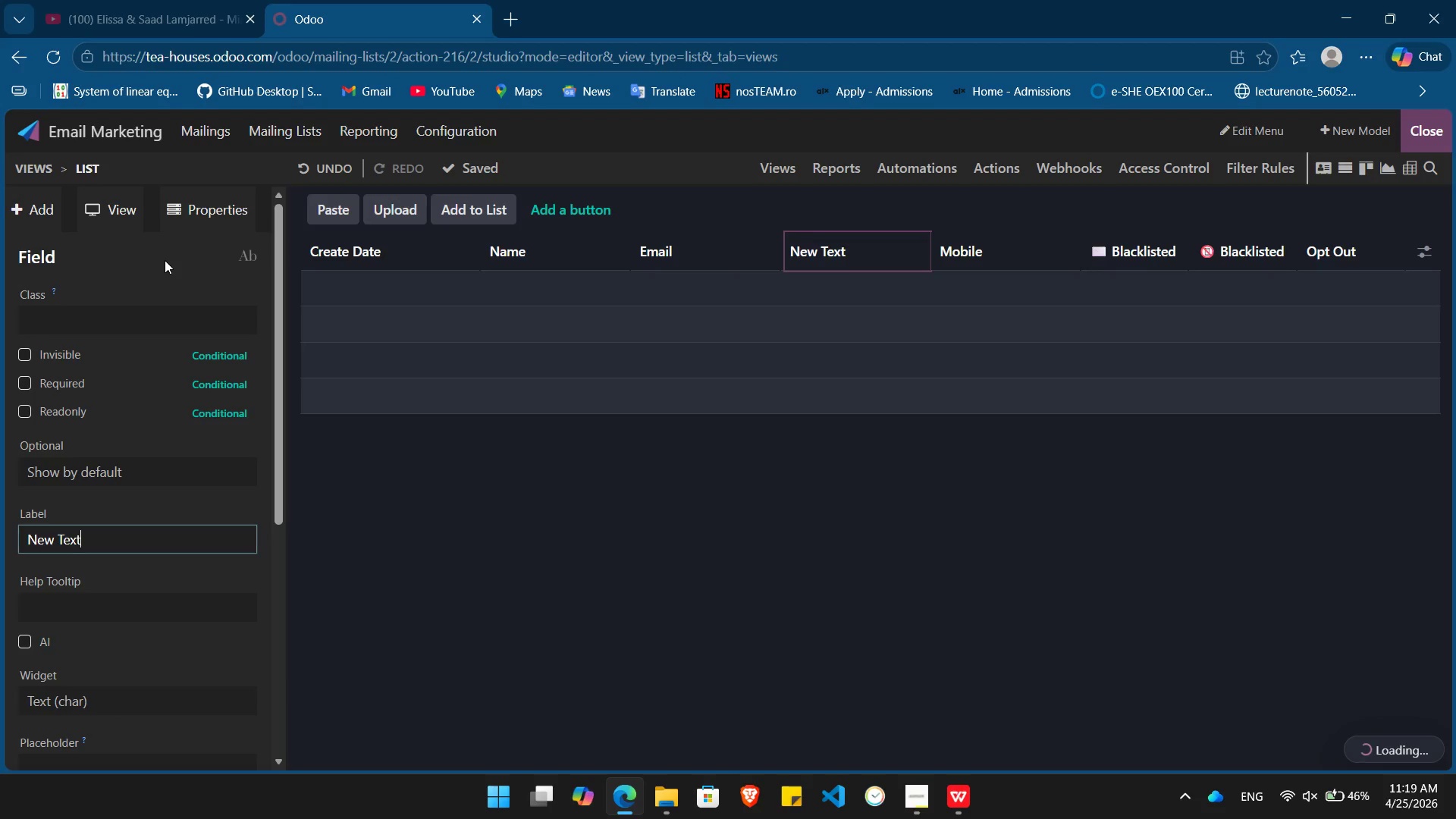 
hold_key(key=Backspace, duration=0.91)
 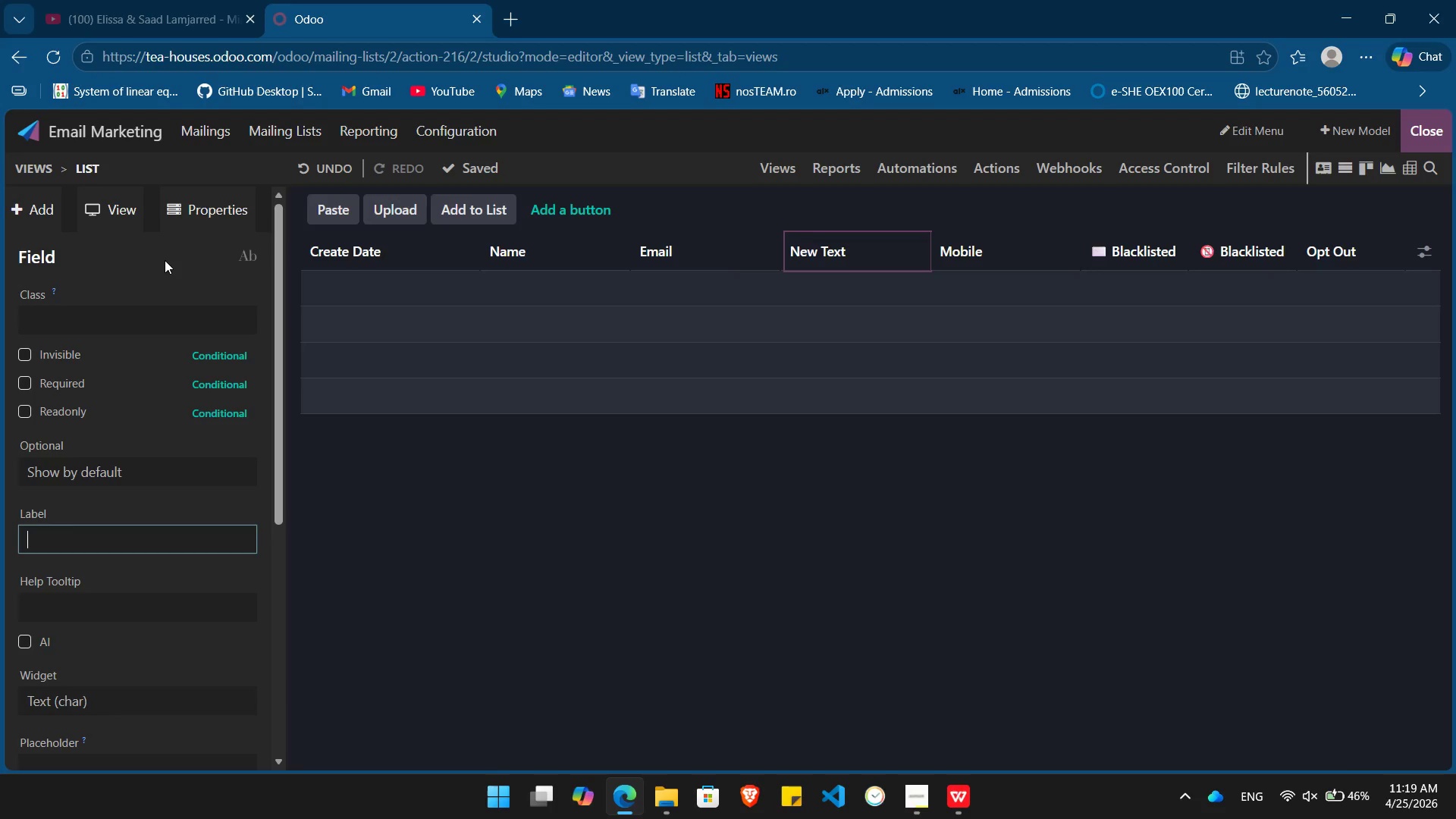 
type(Partner Name)
 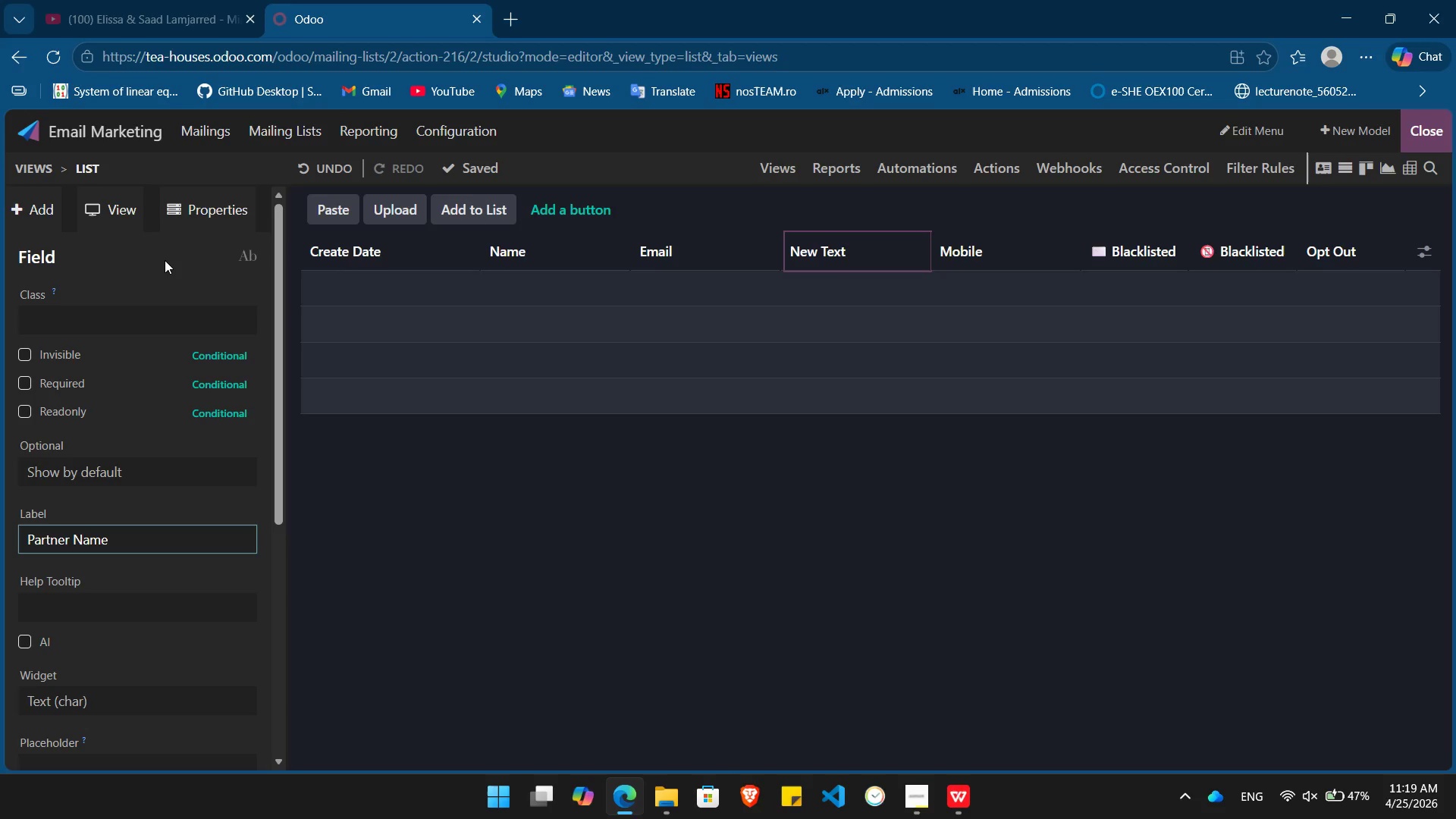 
key(Enter)
 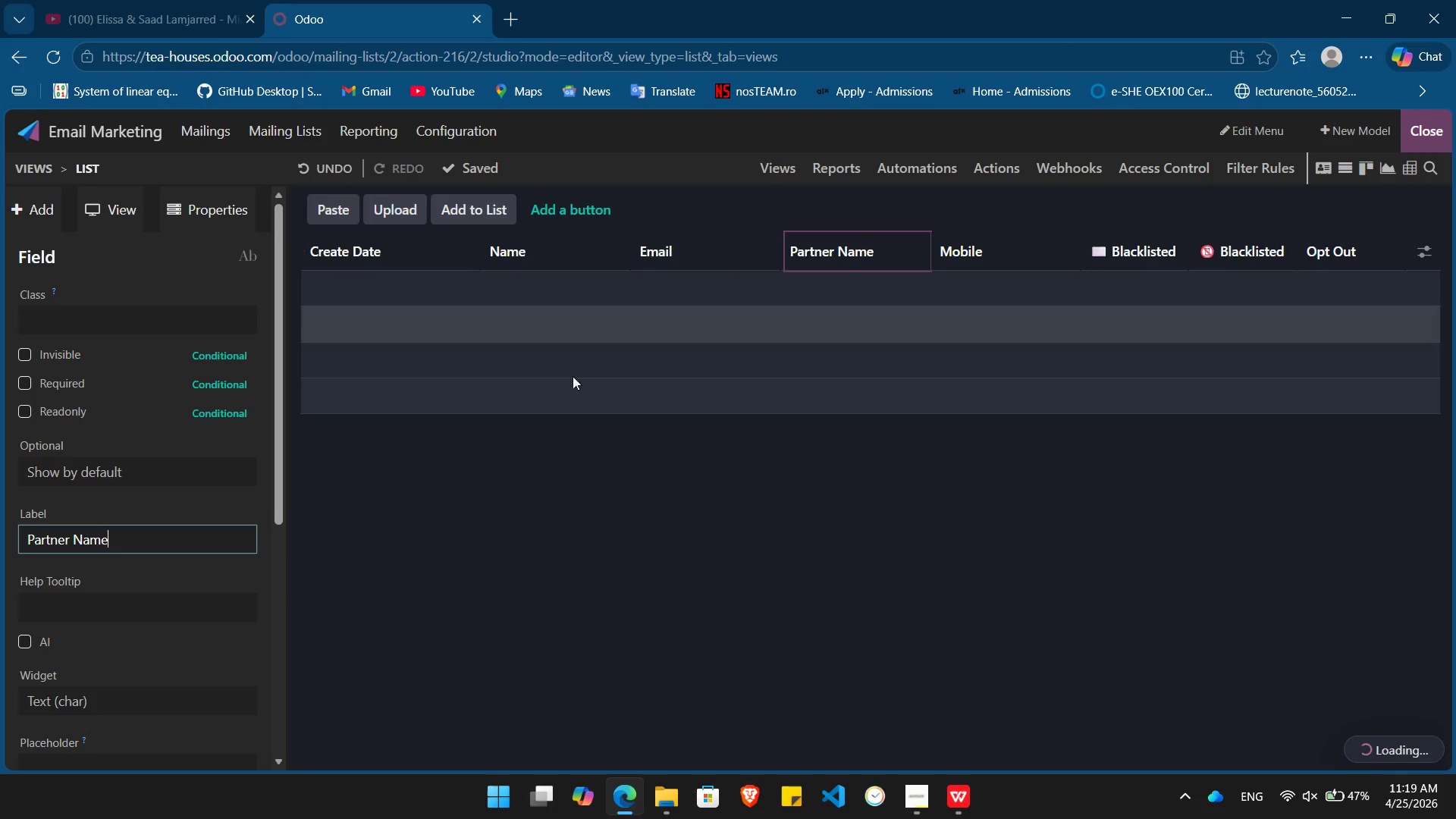 
key(Alt+AltLeft)
 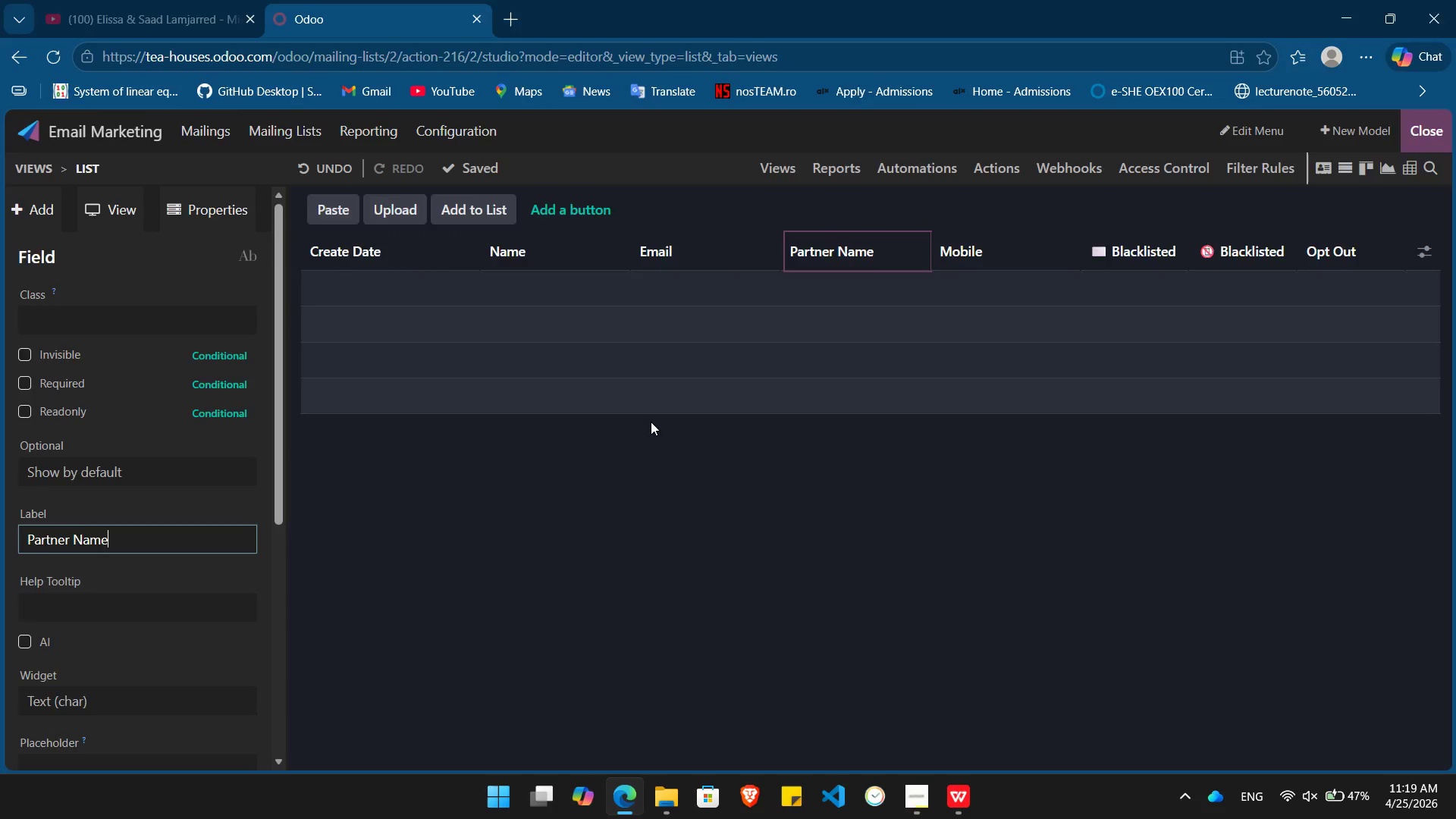 
key(Alt+Tab)
 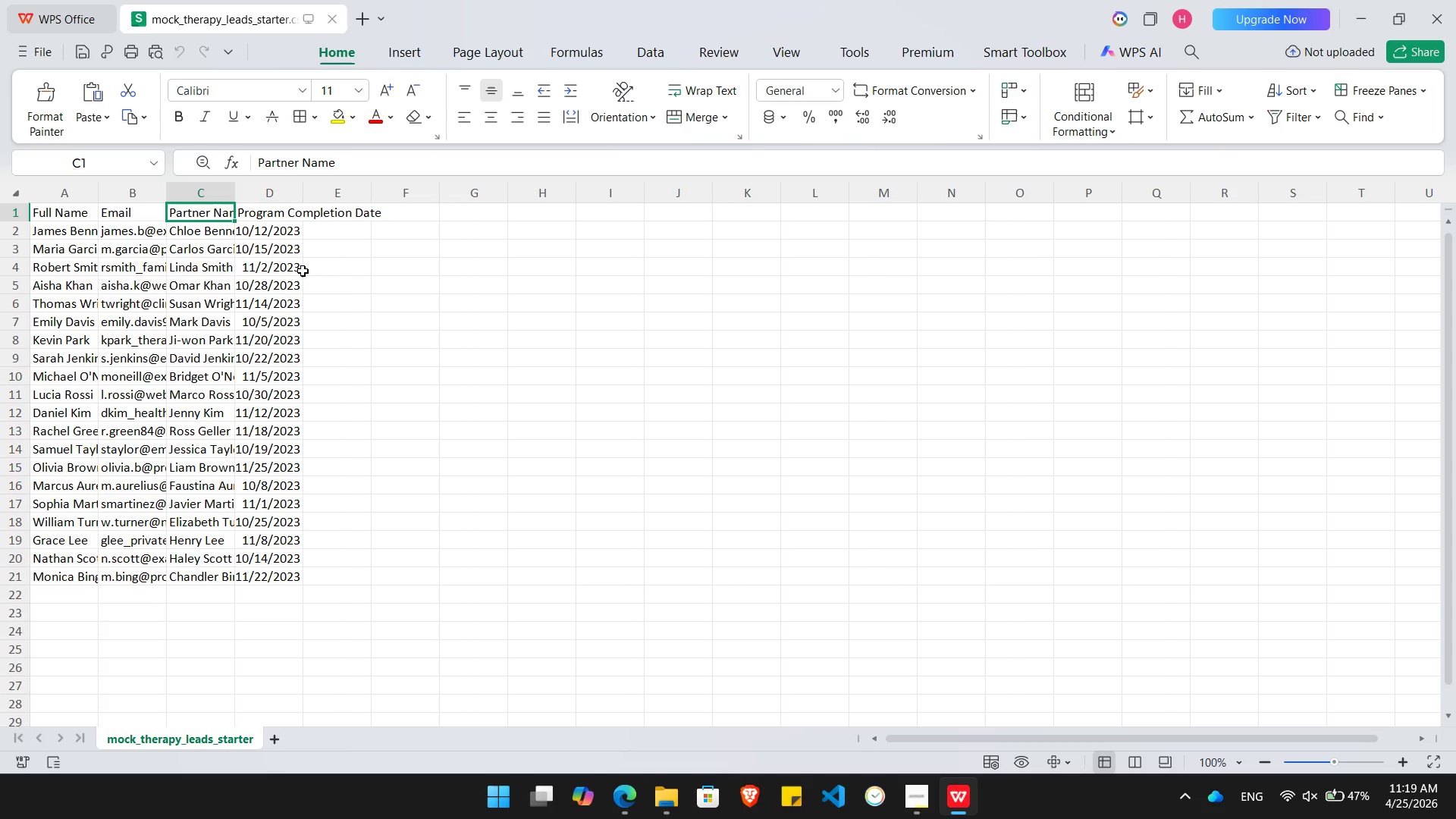 
key(ArrowRight)
 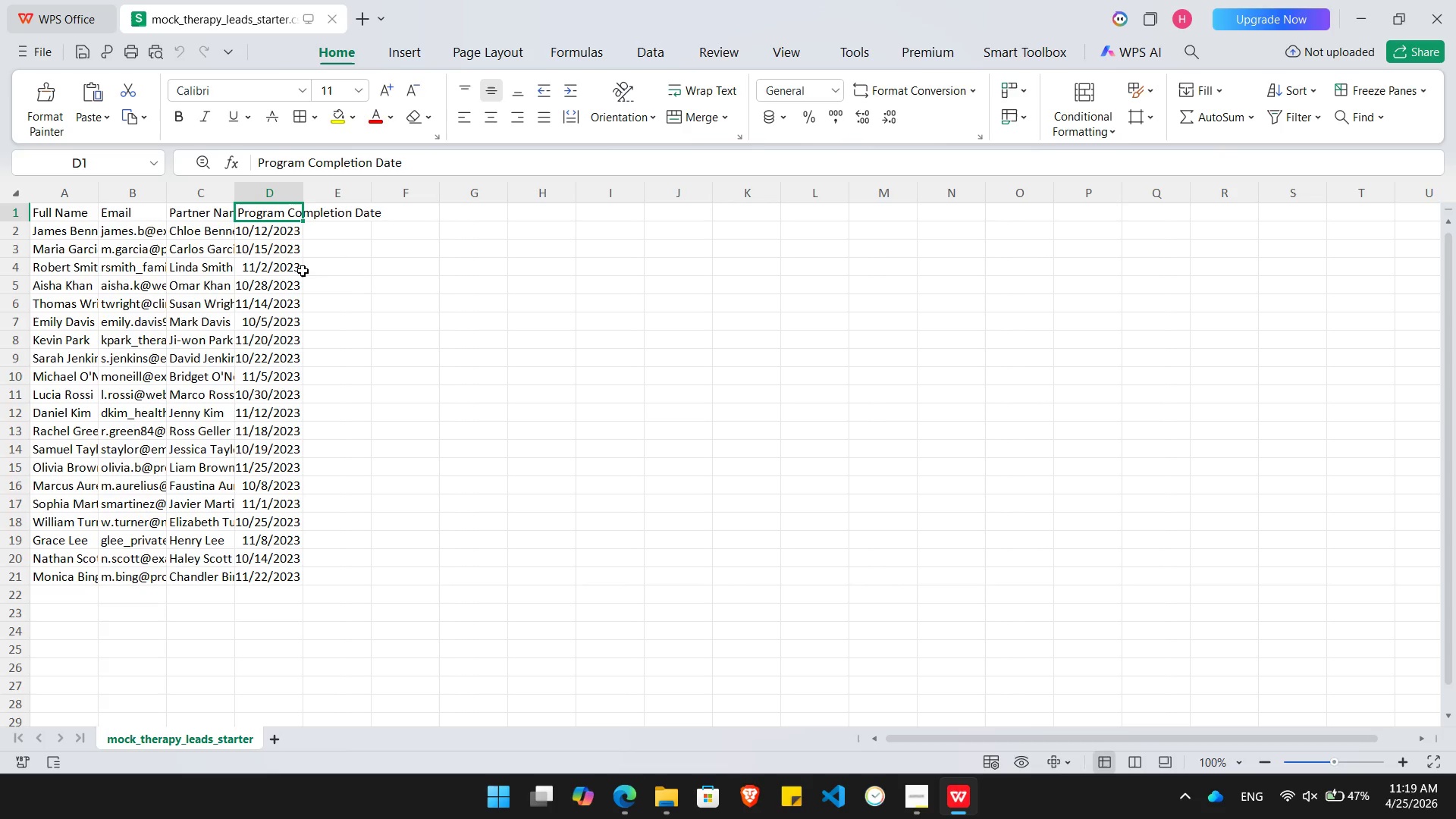 
key(Alt+AltLeft)
 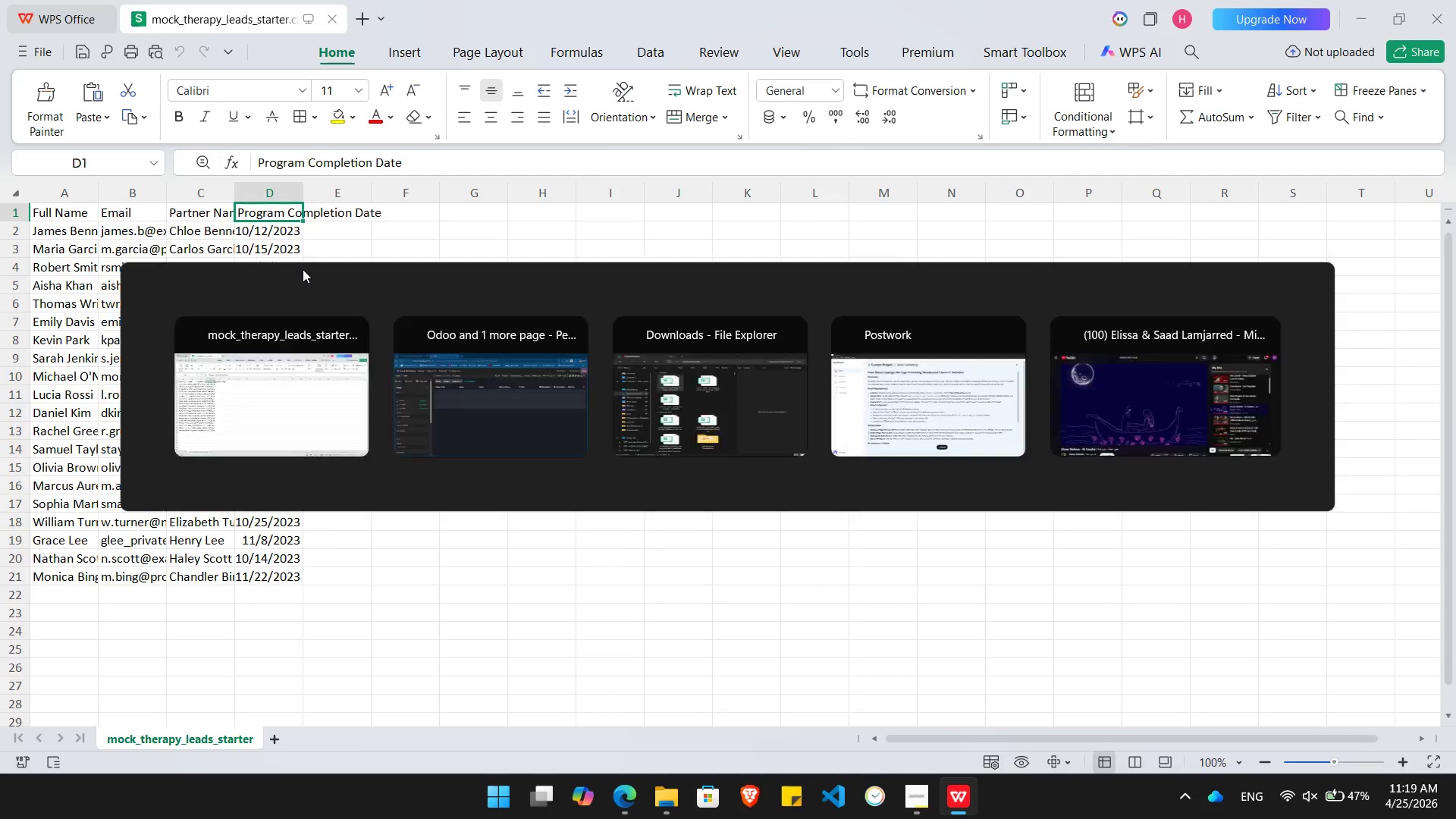 
key(Alt+Tab)
 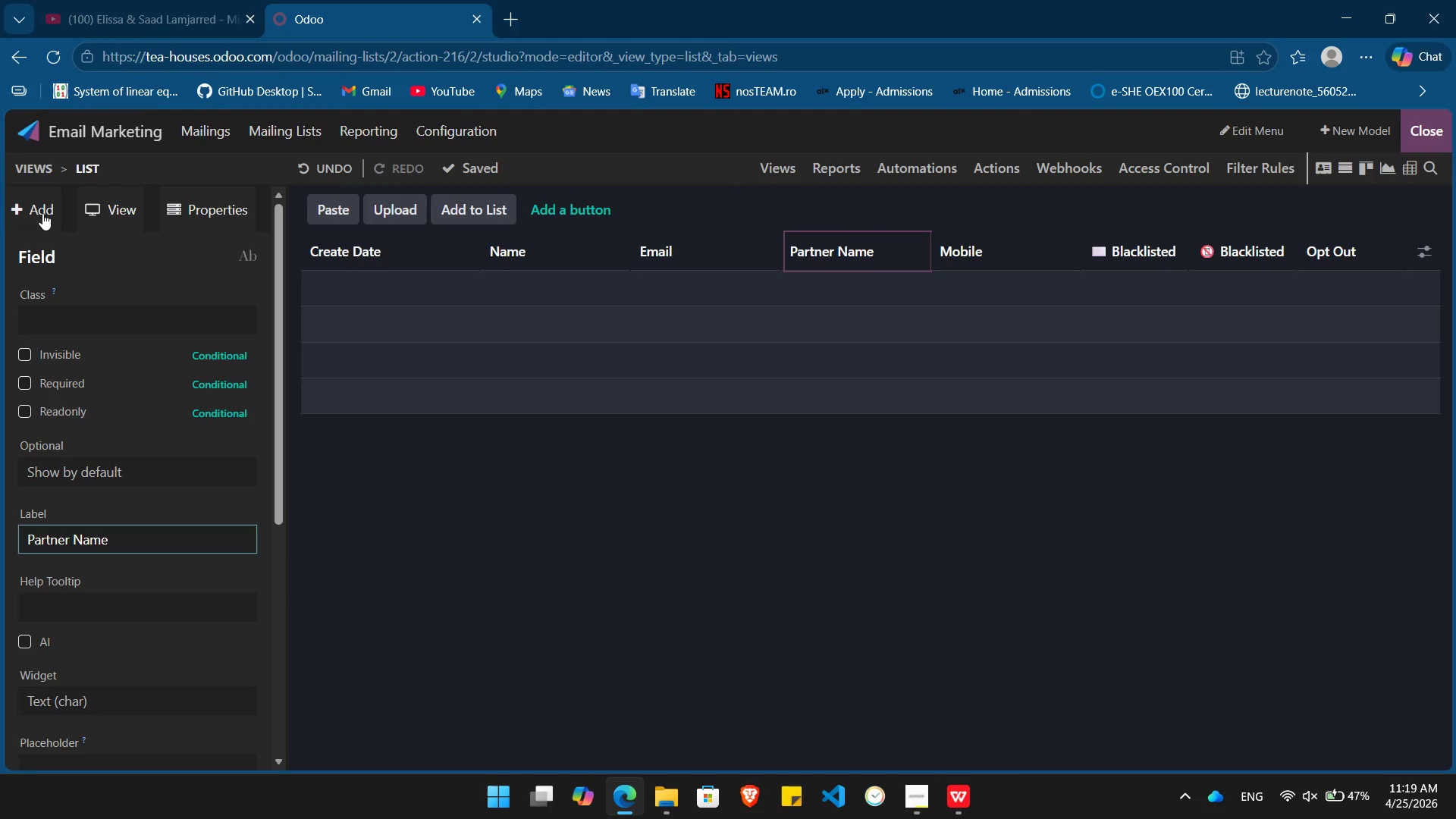 
left_click([42, 209])
 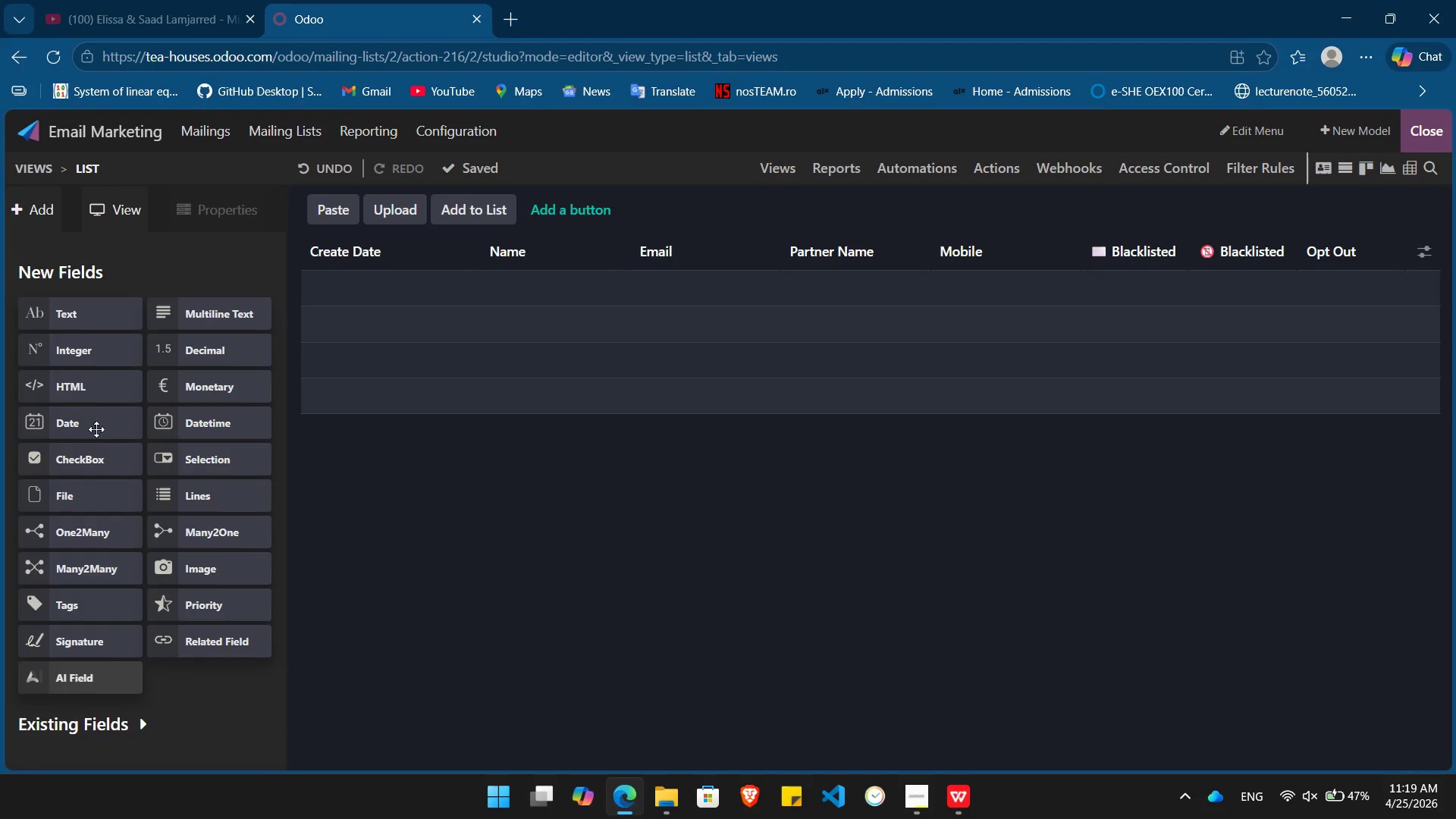 
left_click_drag(start_coordinate=[96, 422], to_coordinate=[976, 232])
 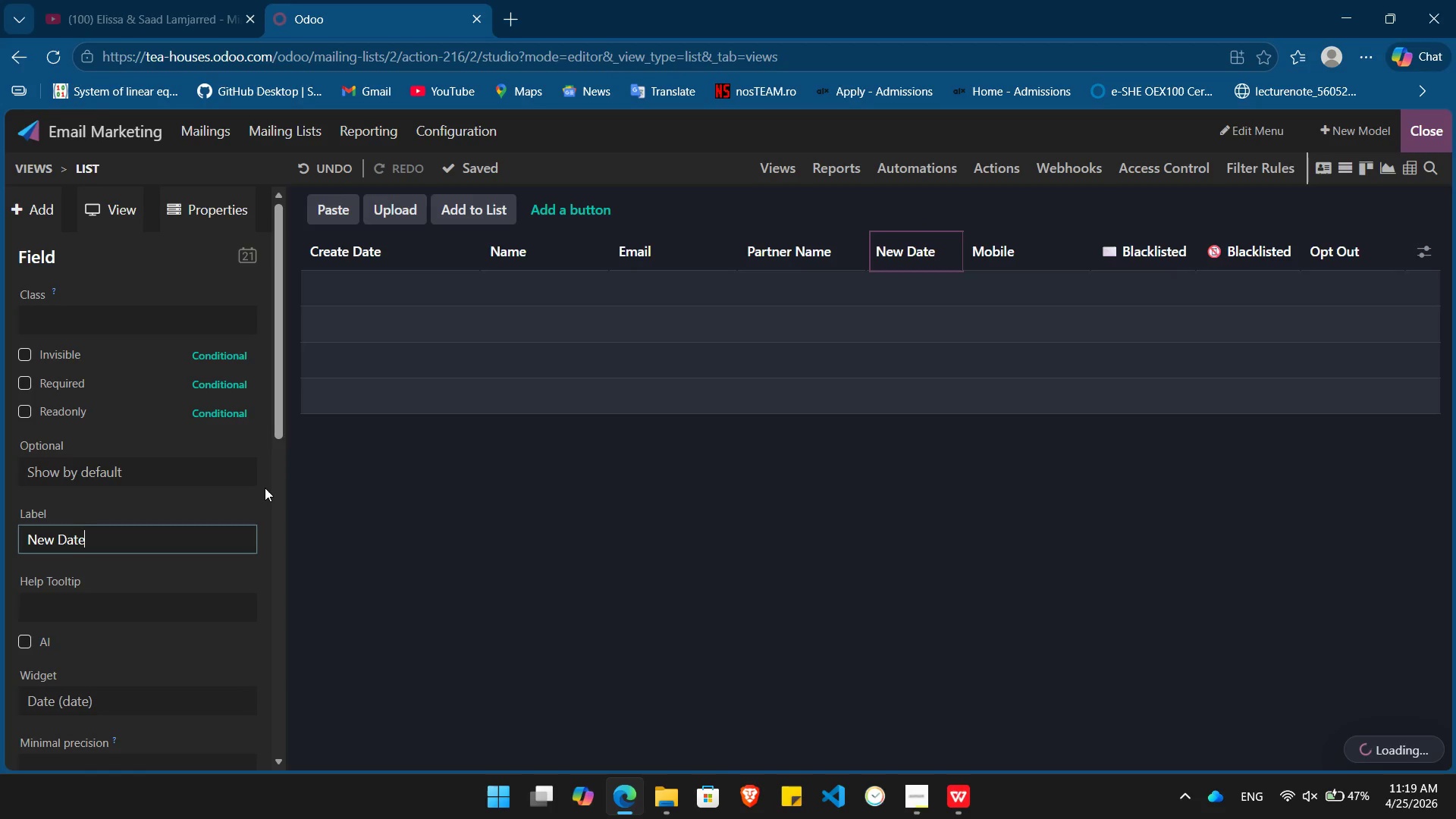 
hold_key(key=Backspace, duration=0.78)
 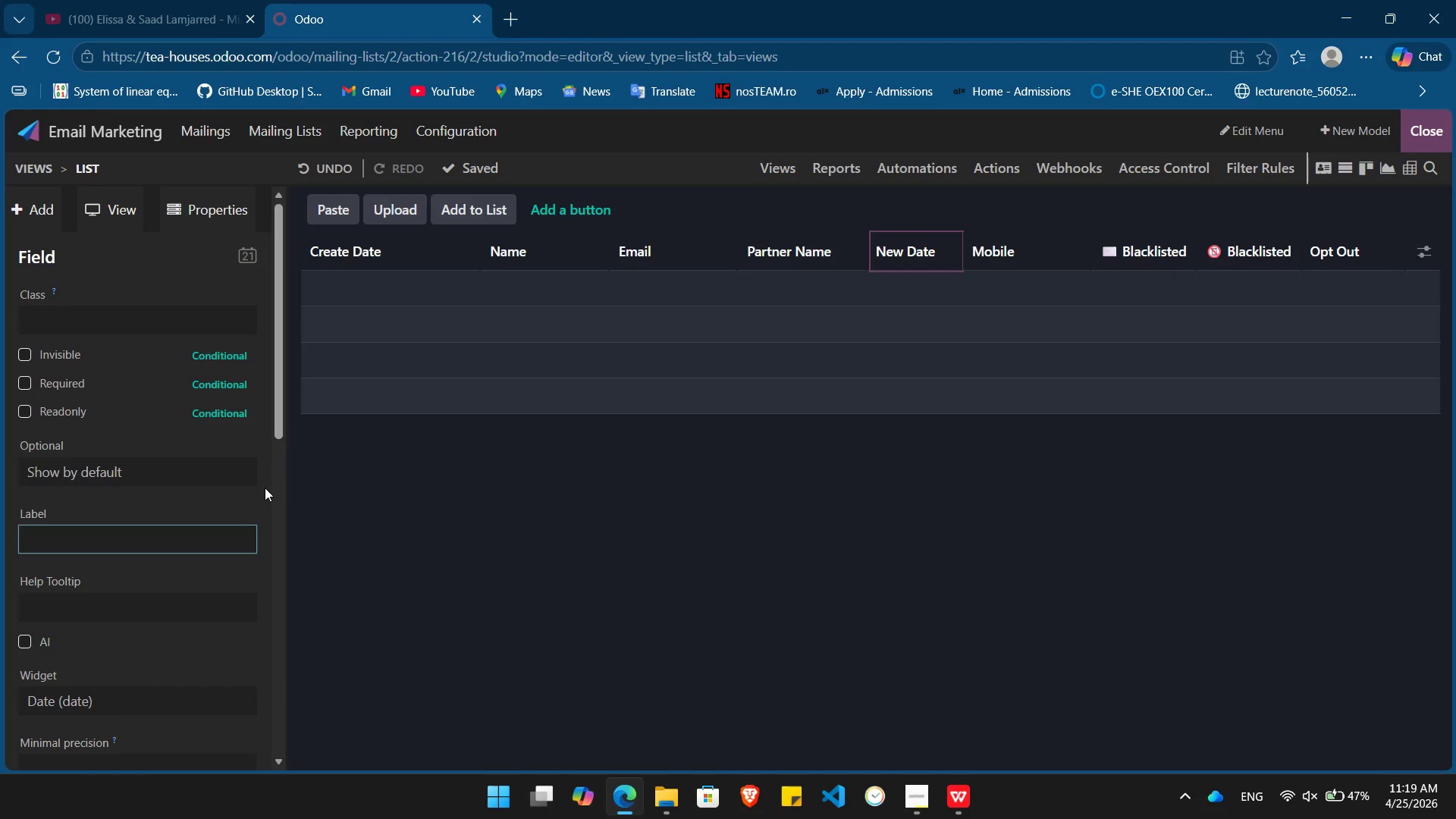 
type(Program Completion Date)
 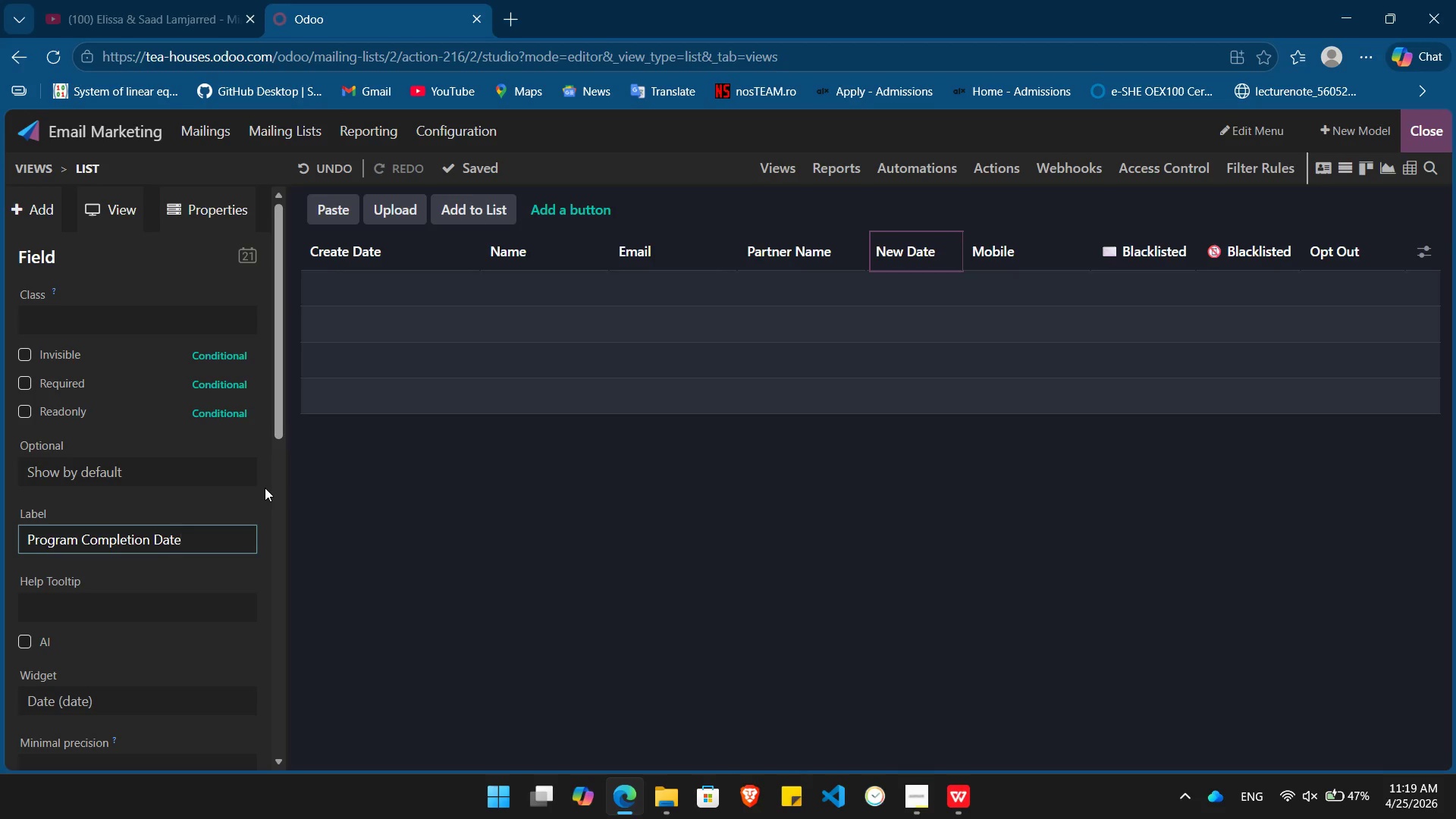 
key(Enter)
 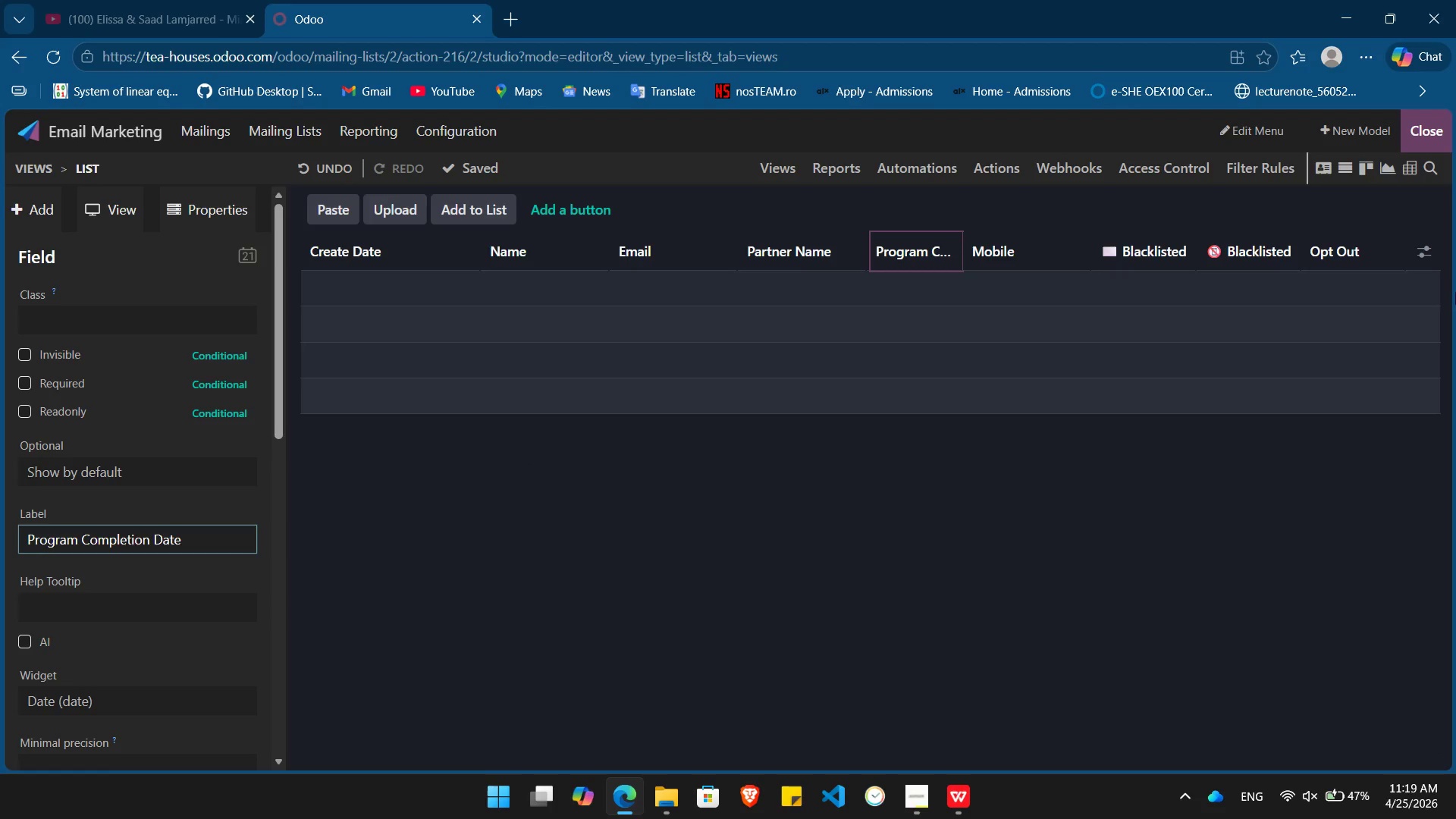 
left_click([1436, 124])
 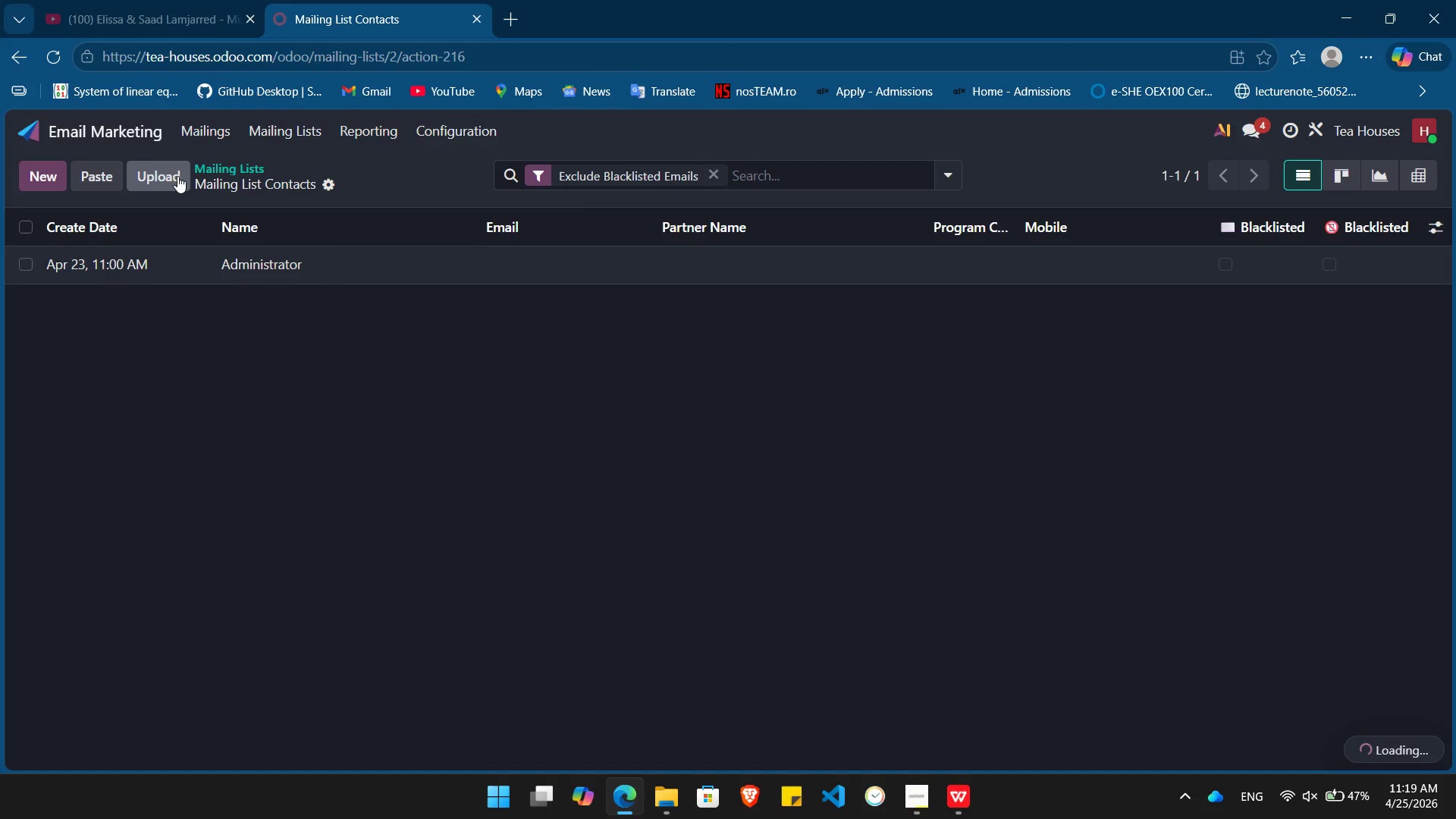 
left_click([160, 176])
 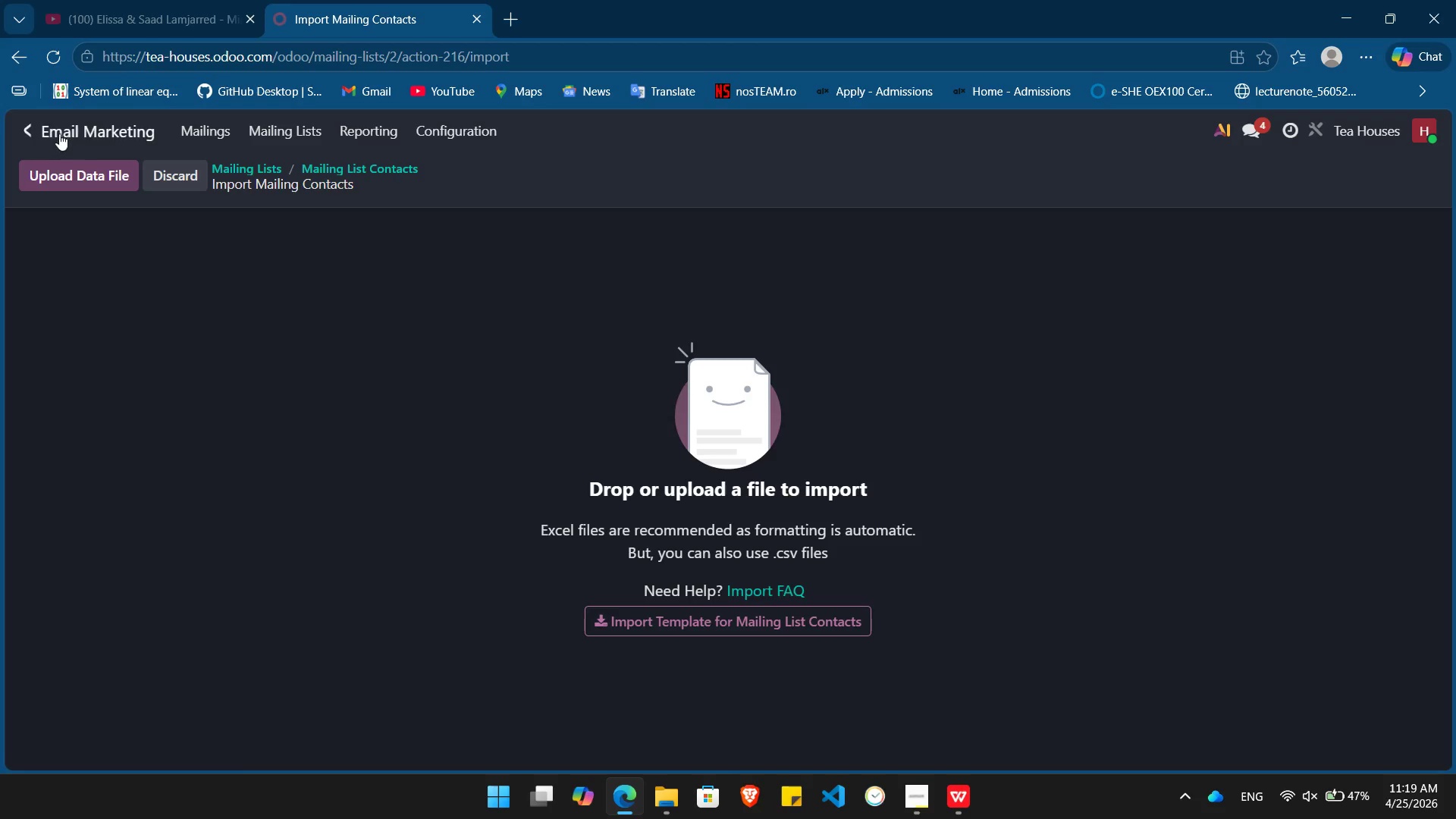 
left_click([7, 58])
 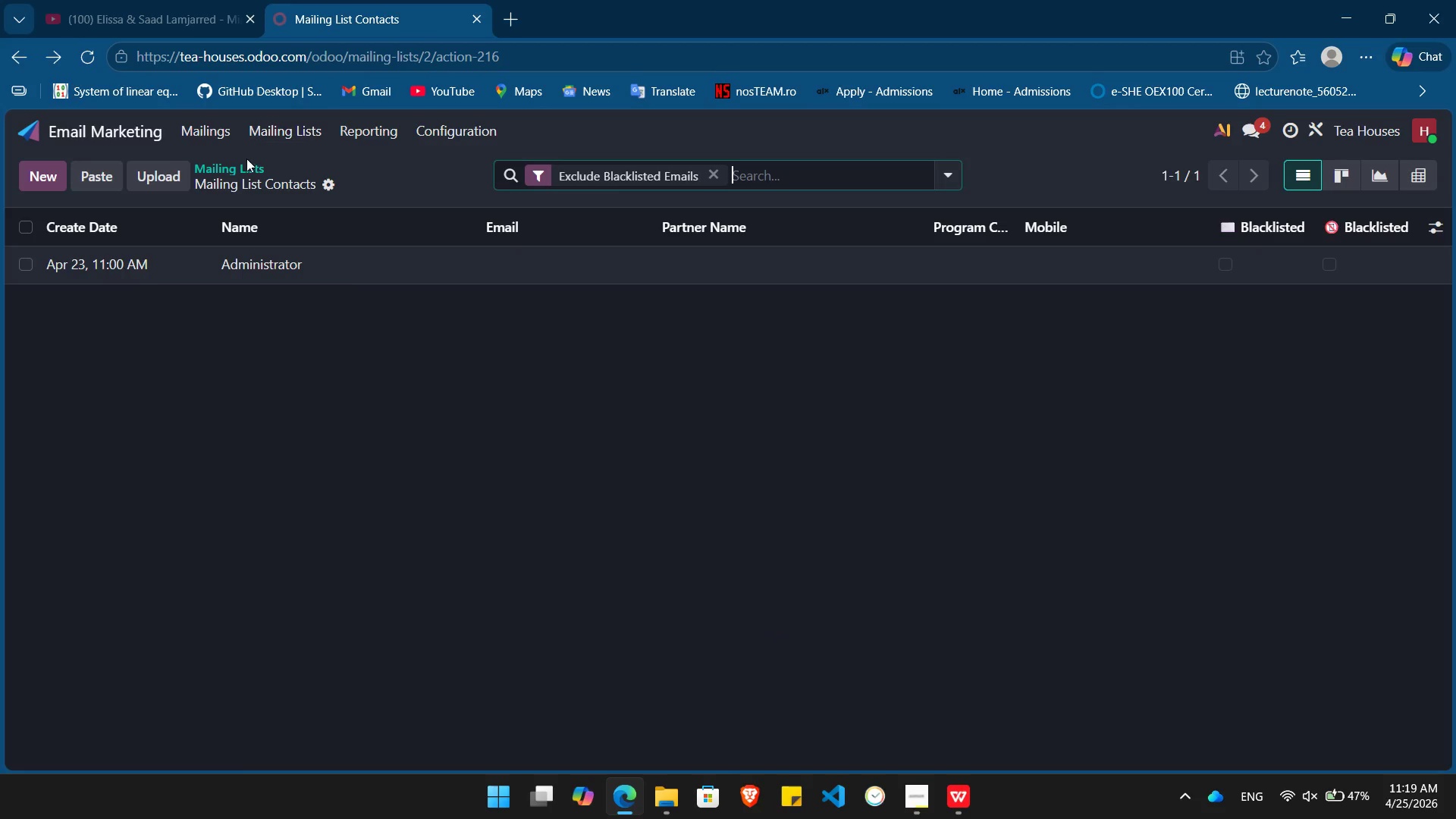 
left_click([243, 171])
 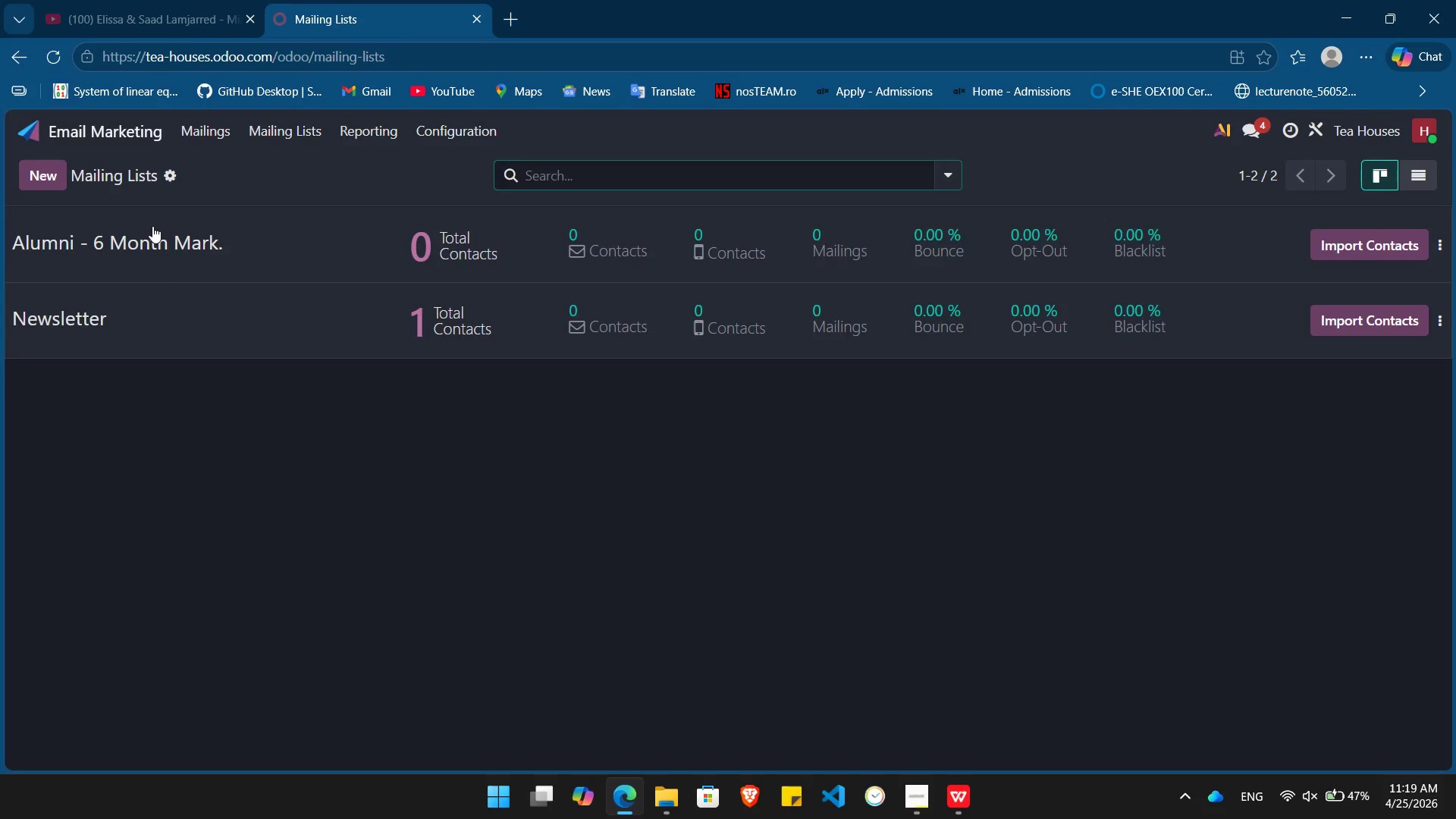 
left_click([151, 235])
 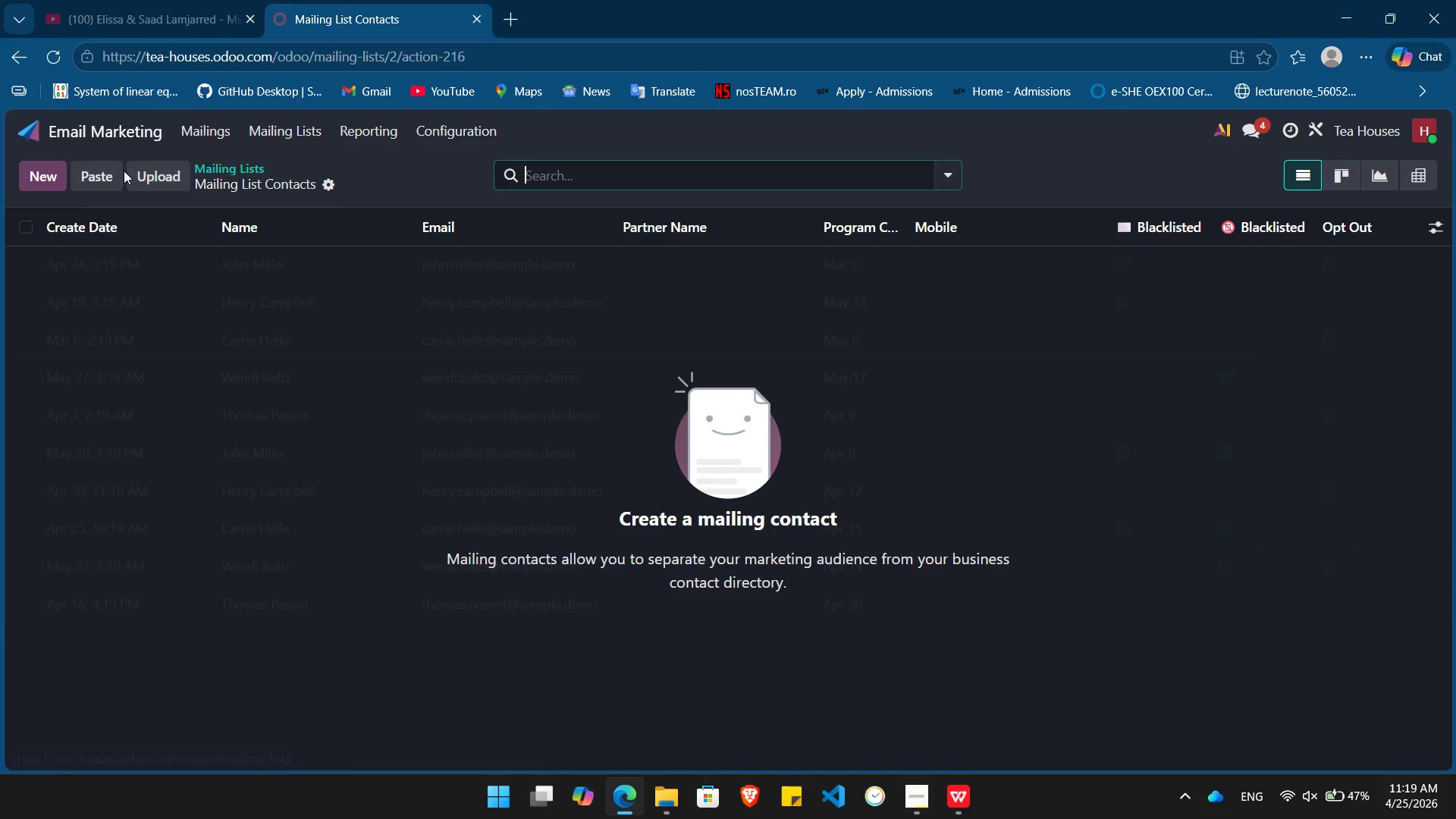 
left_click([157, 174])
 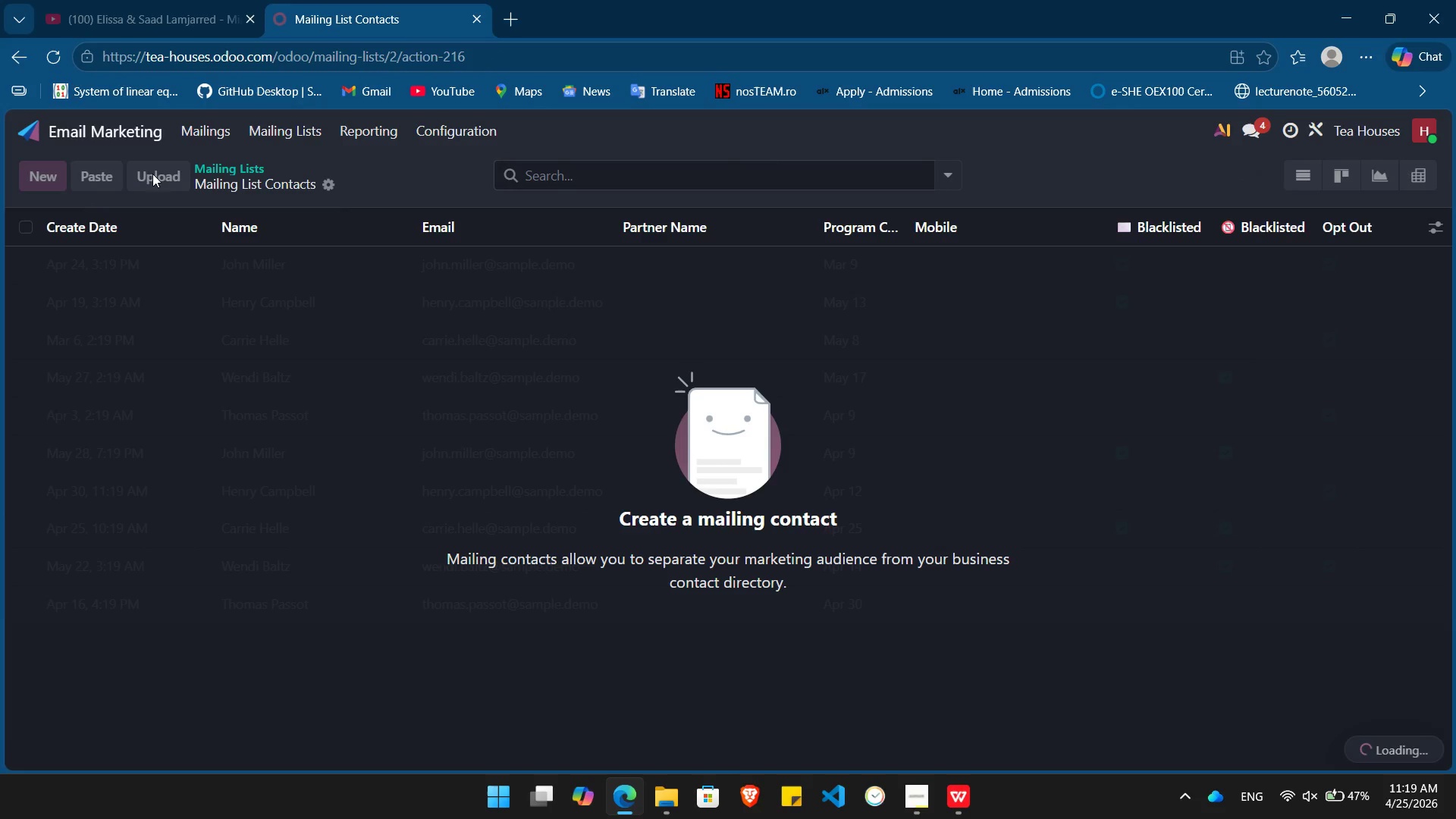 
mouse_move([125, 200])
 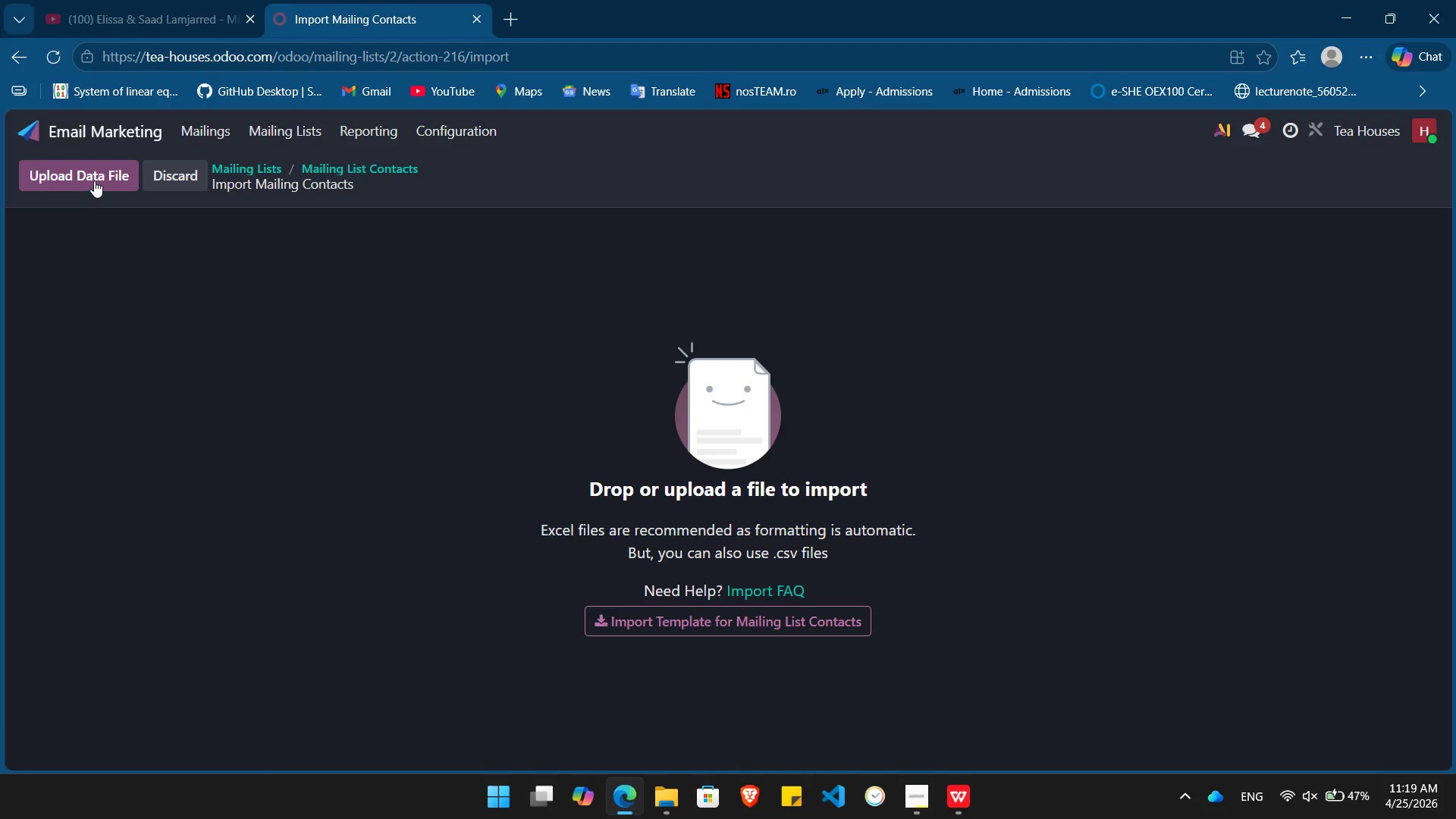 
left_click([94, 180])
 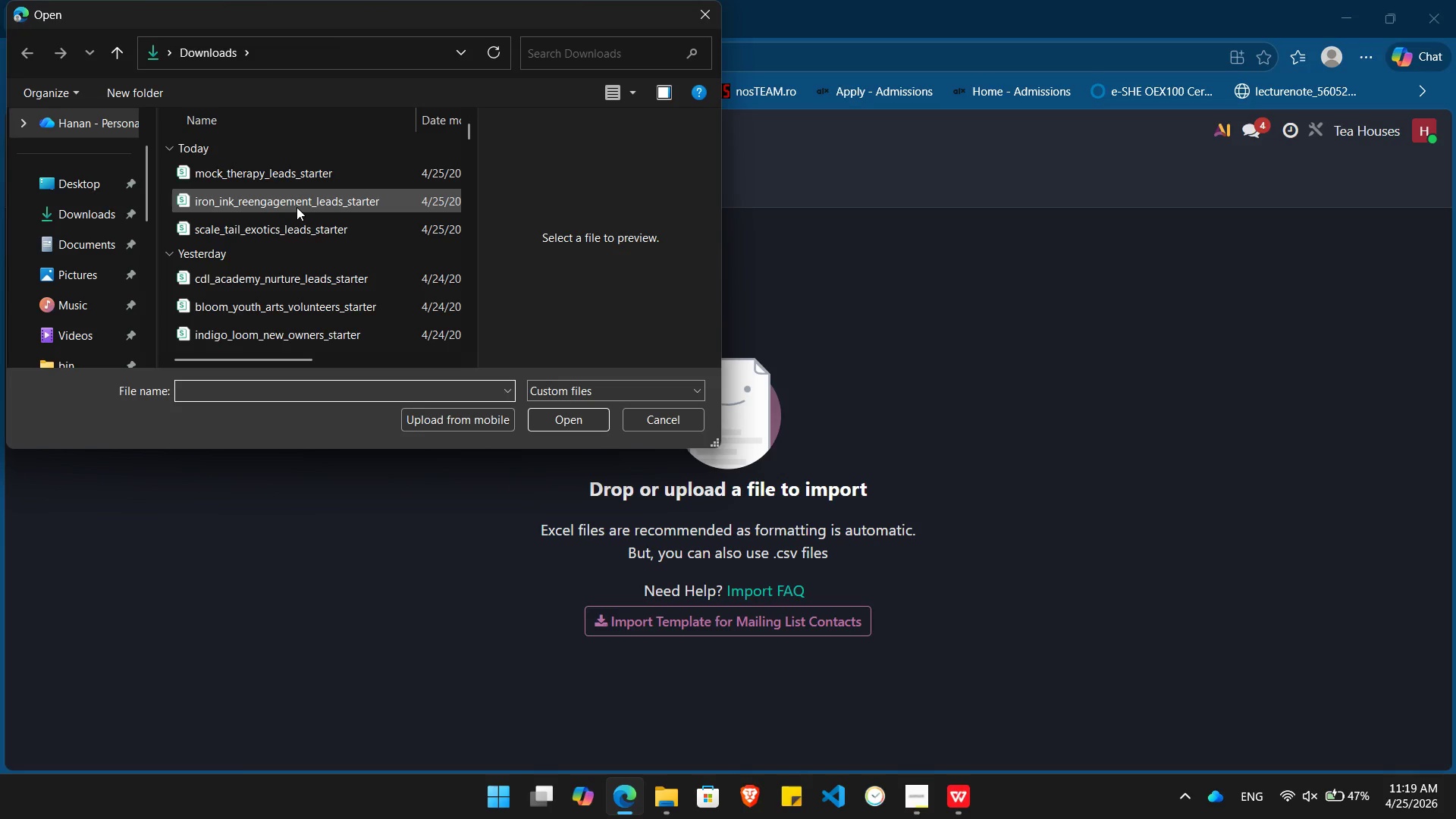 
wait(5.06)
 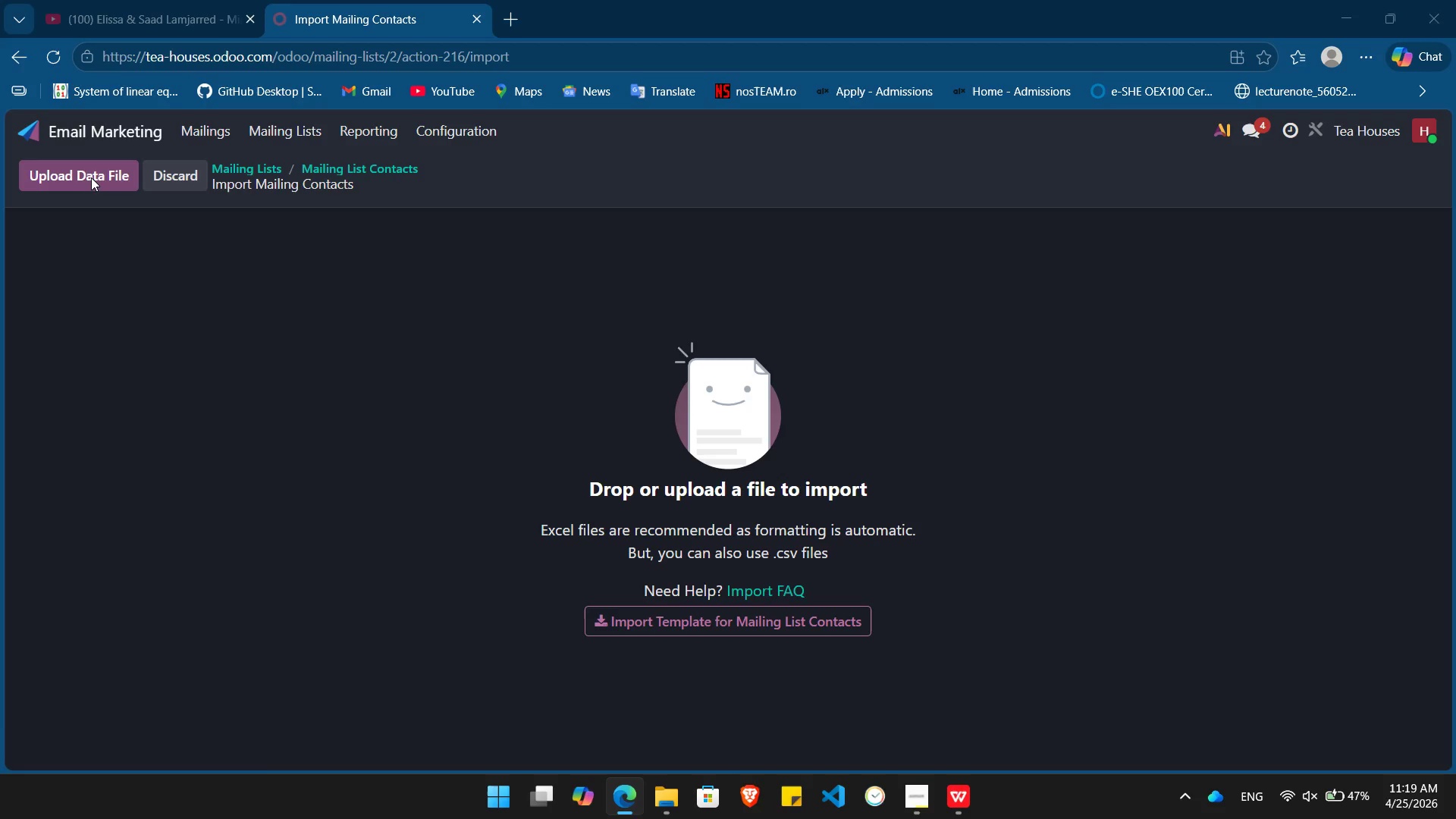 
double_click([300, 167])
 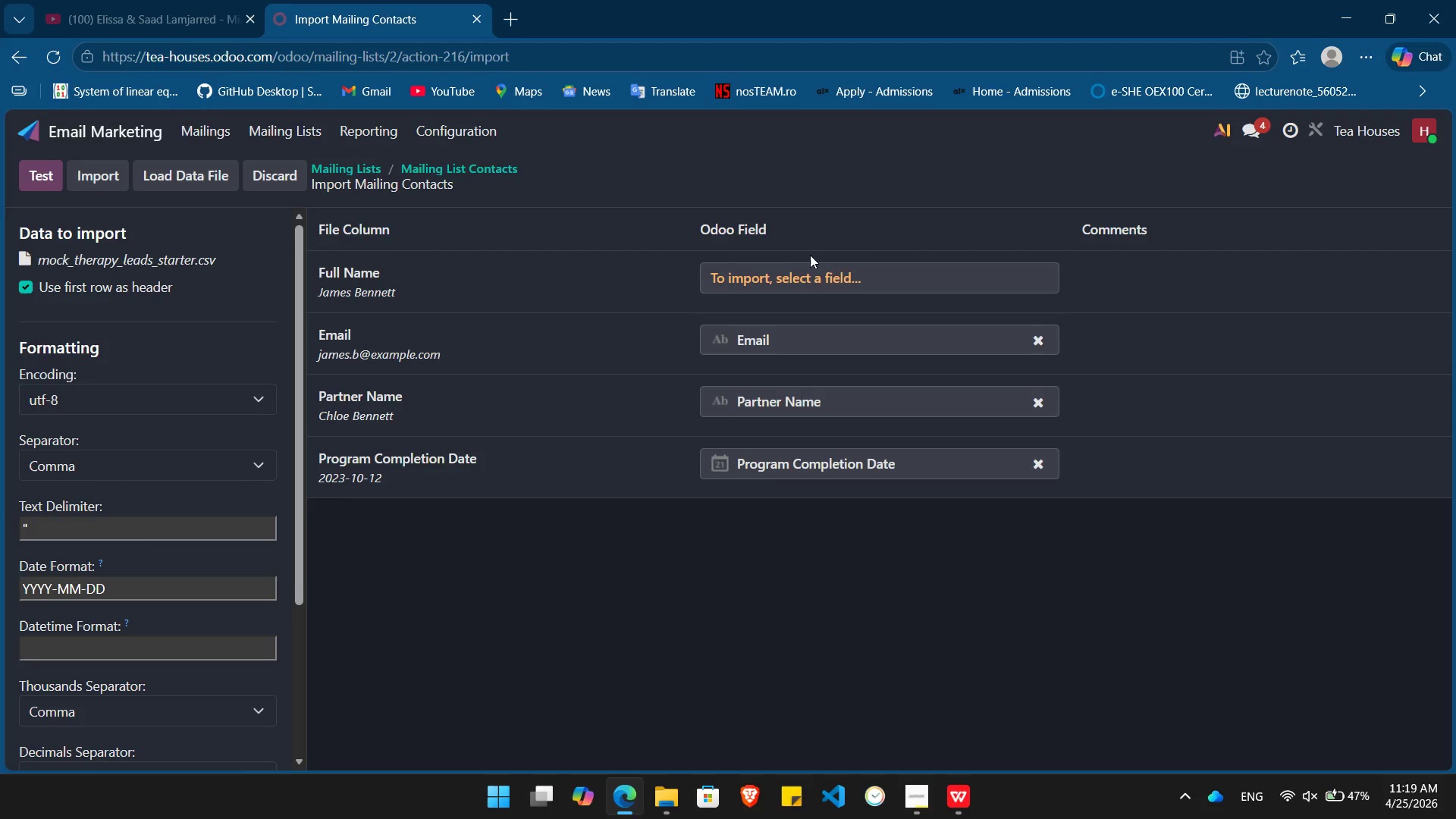 
left_click([821, 278])
 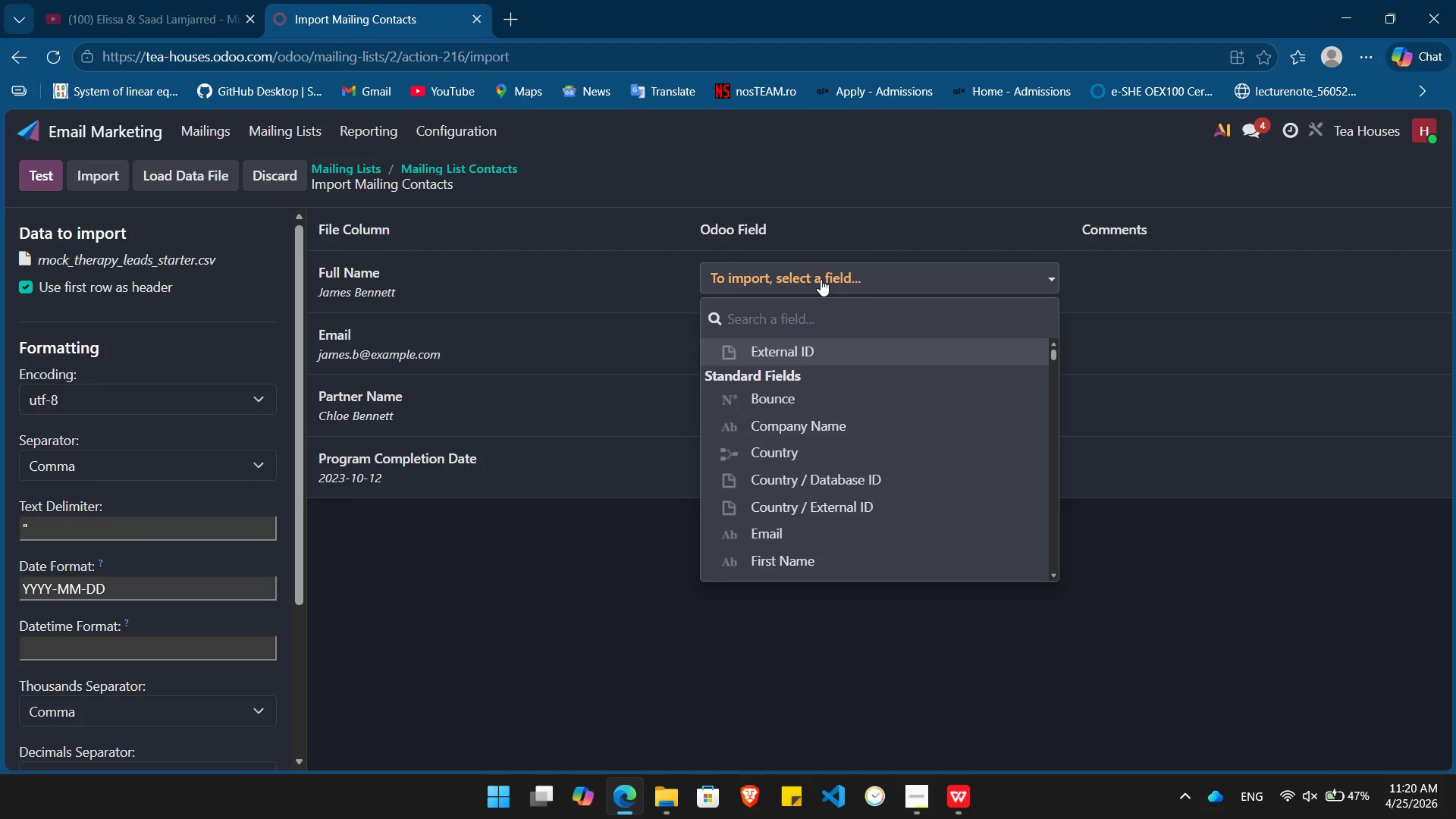 
type(Naame)
 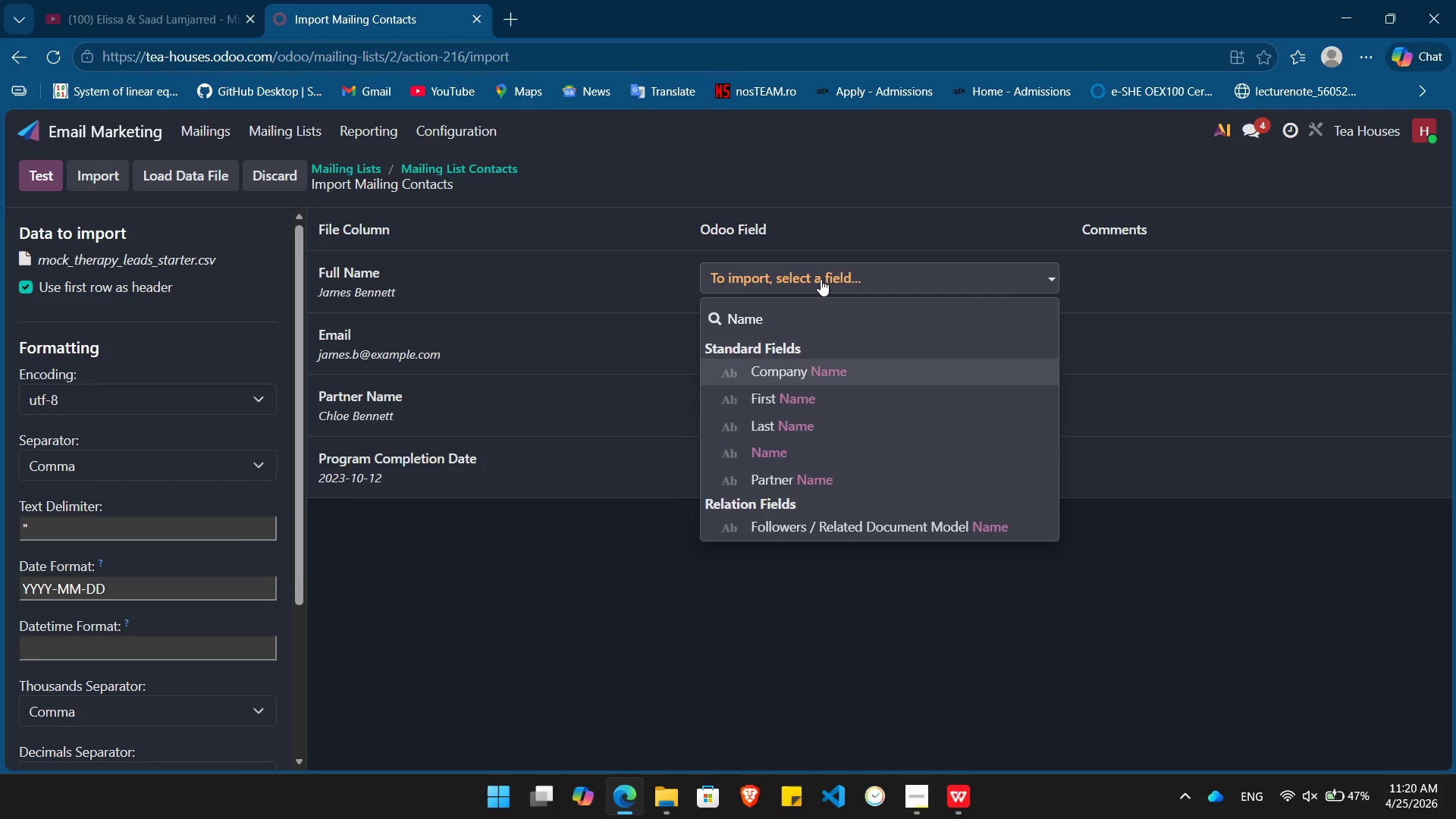 
key(ArrowDown)
 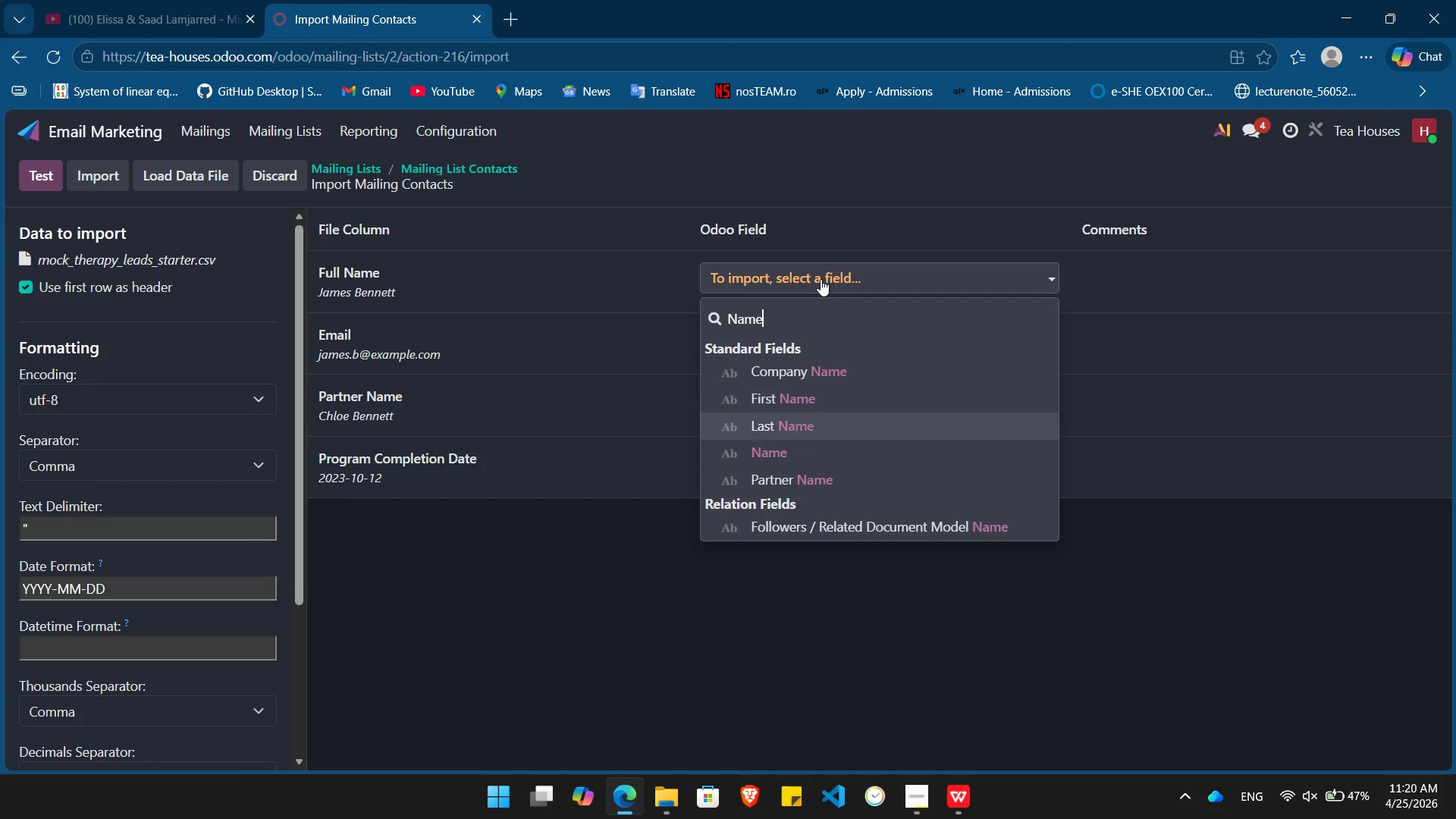 
key(ArrowDown)
 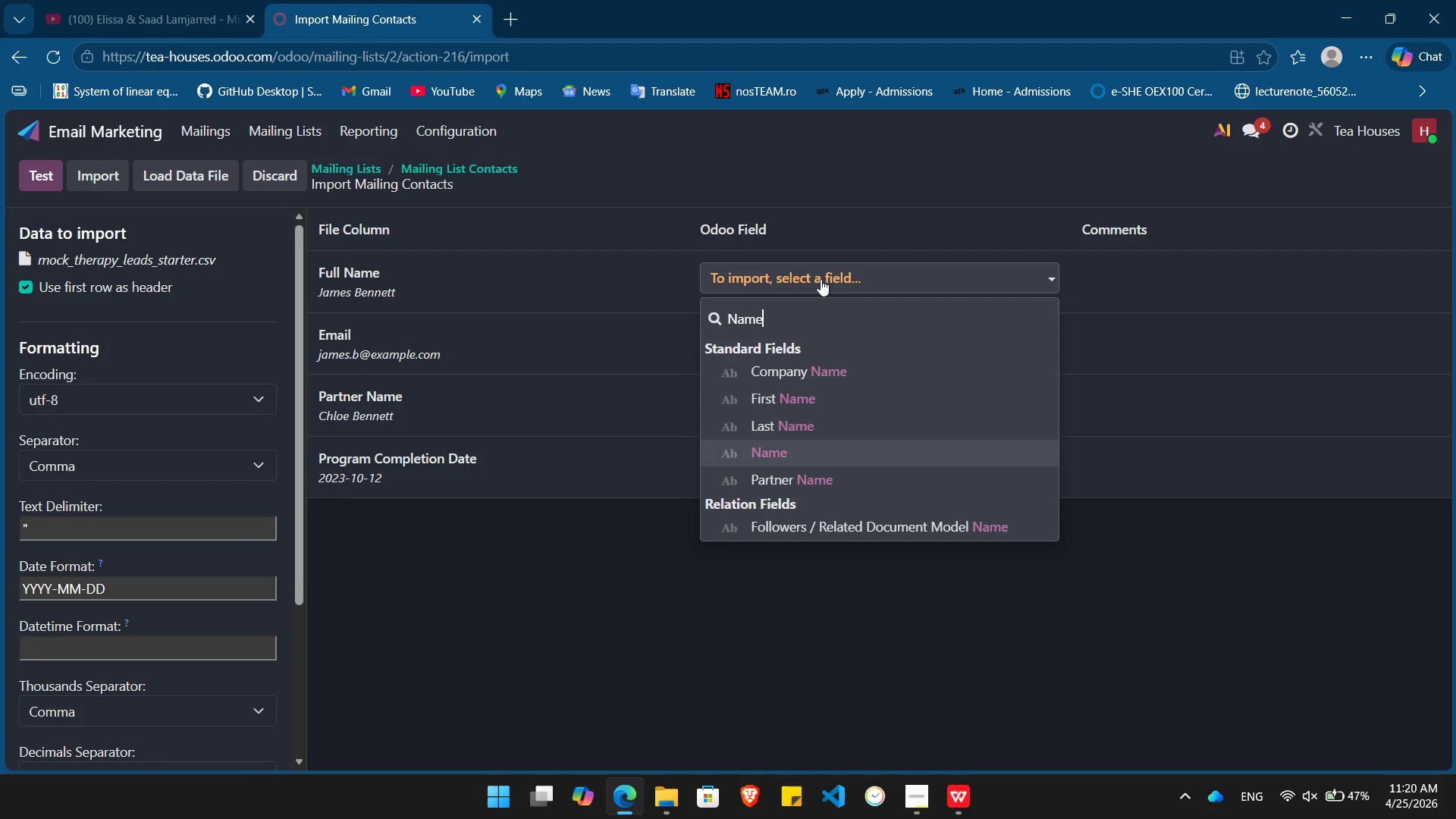 
key(ArrowDown)
 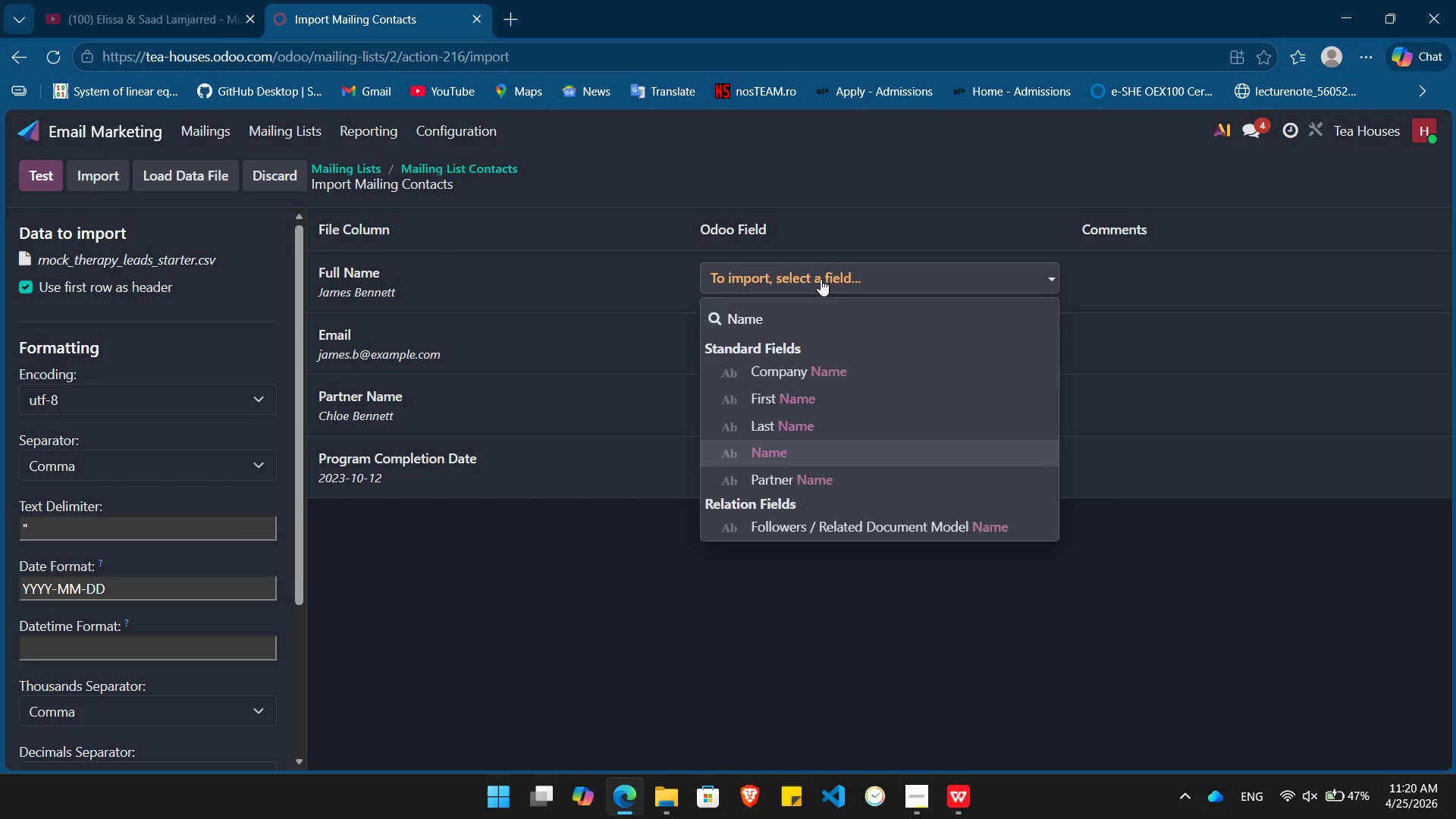 
key(Enter)
 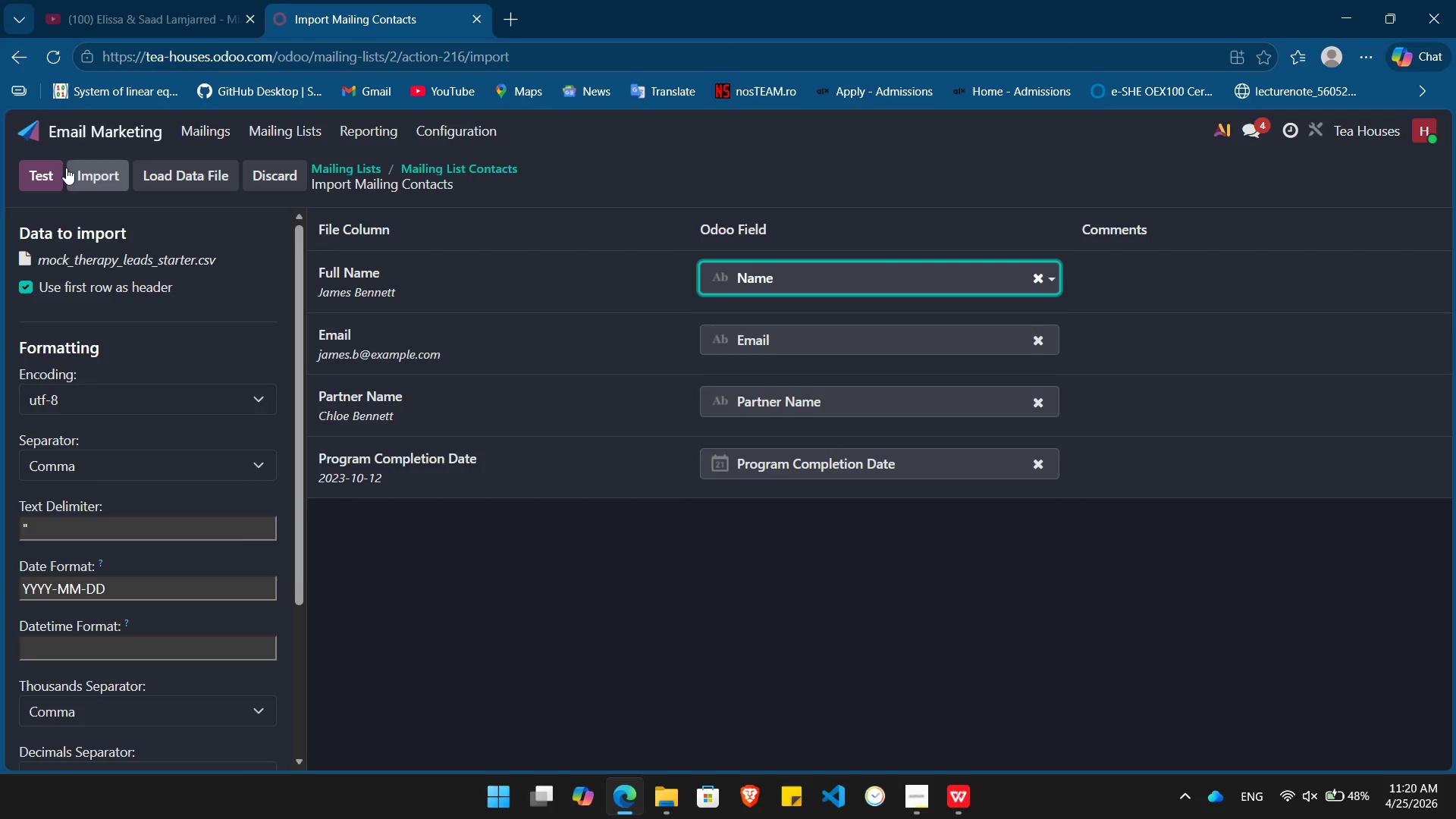 
left_click([86, 172])
 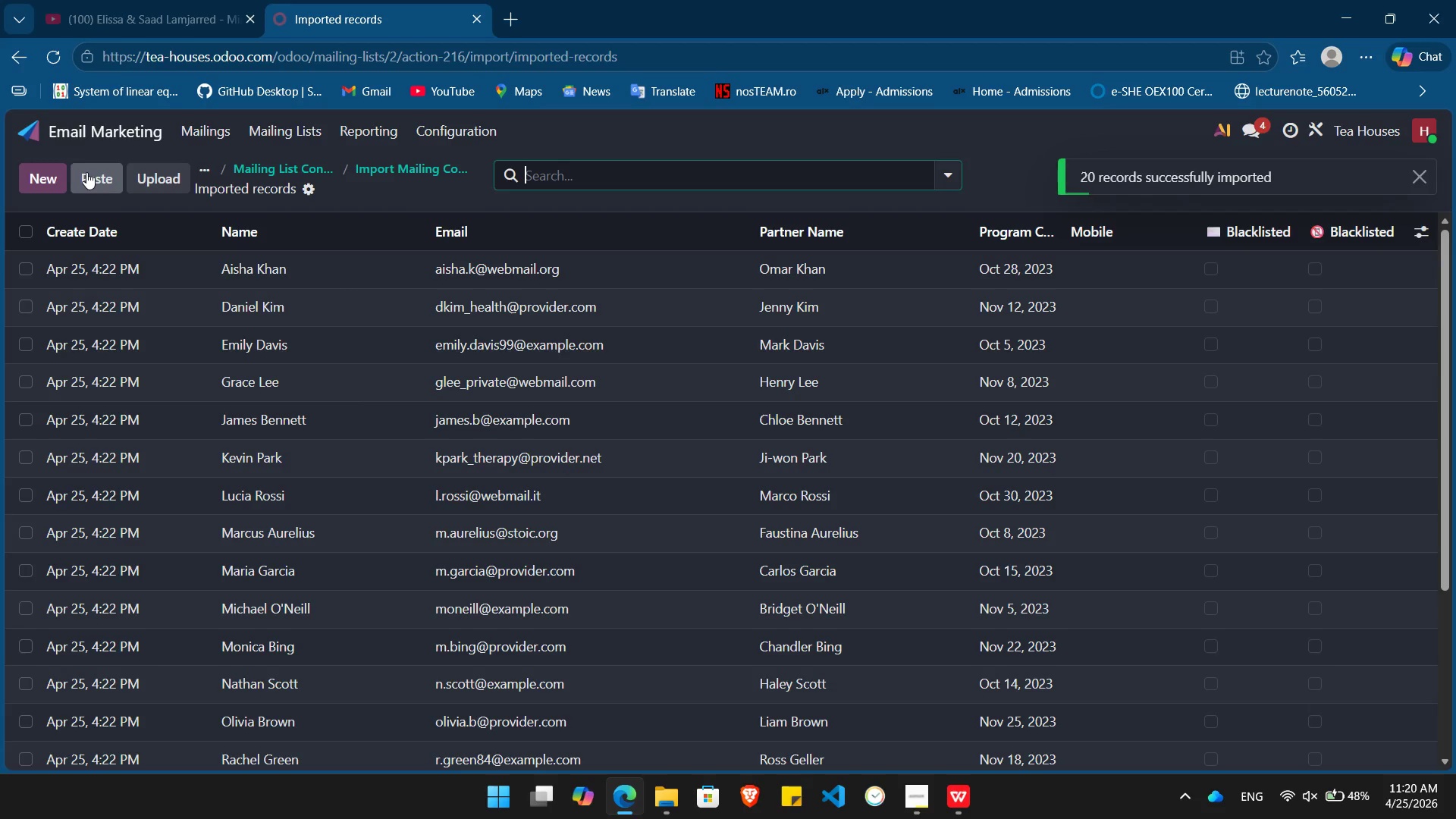 
wait(5.62)
 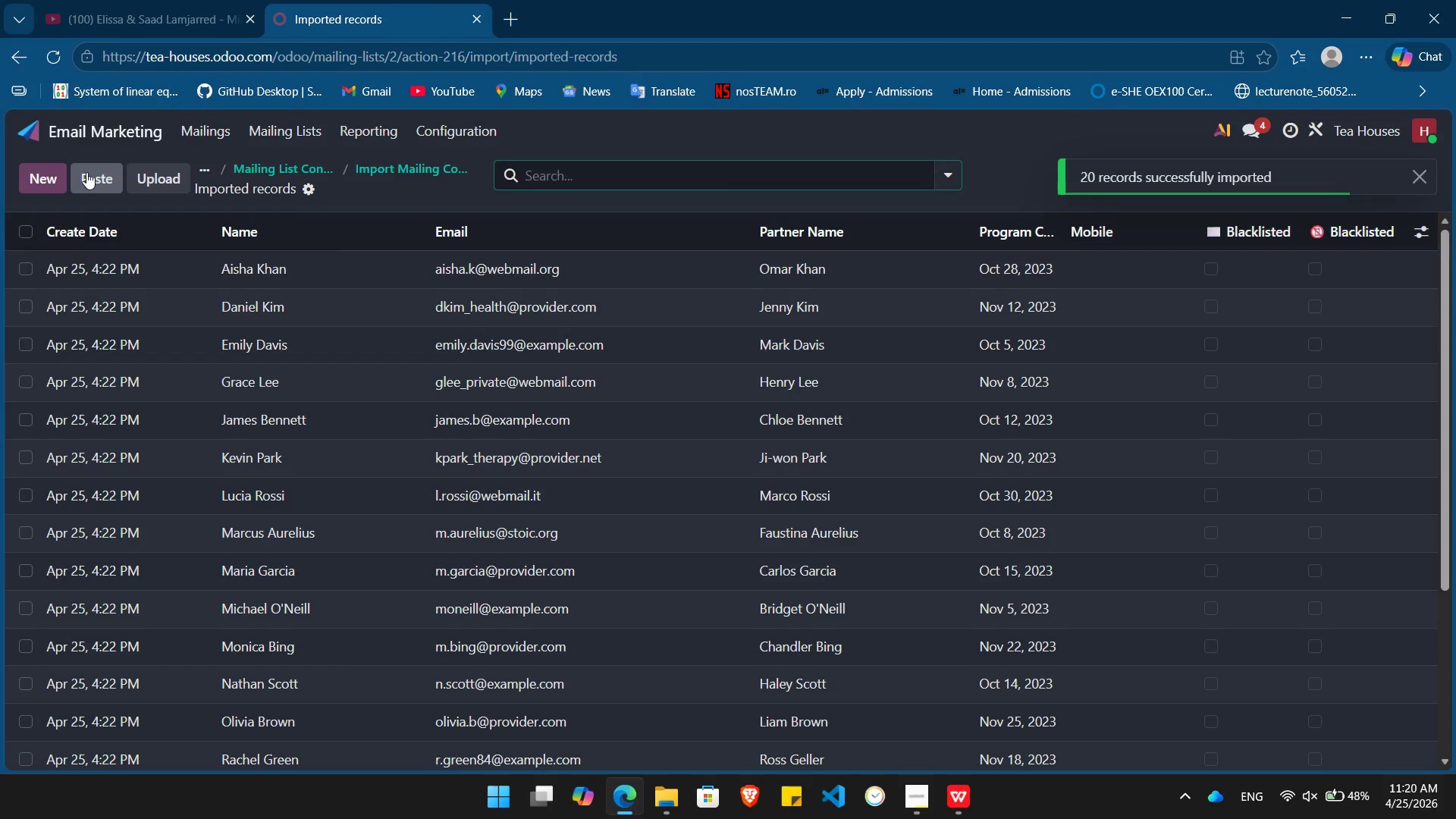 
left_click([120, 0])
 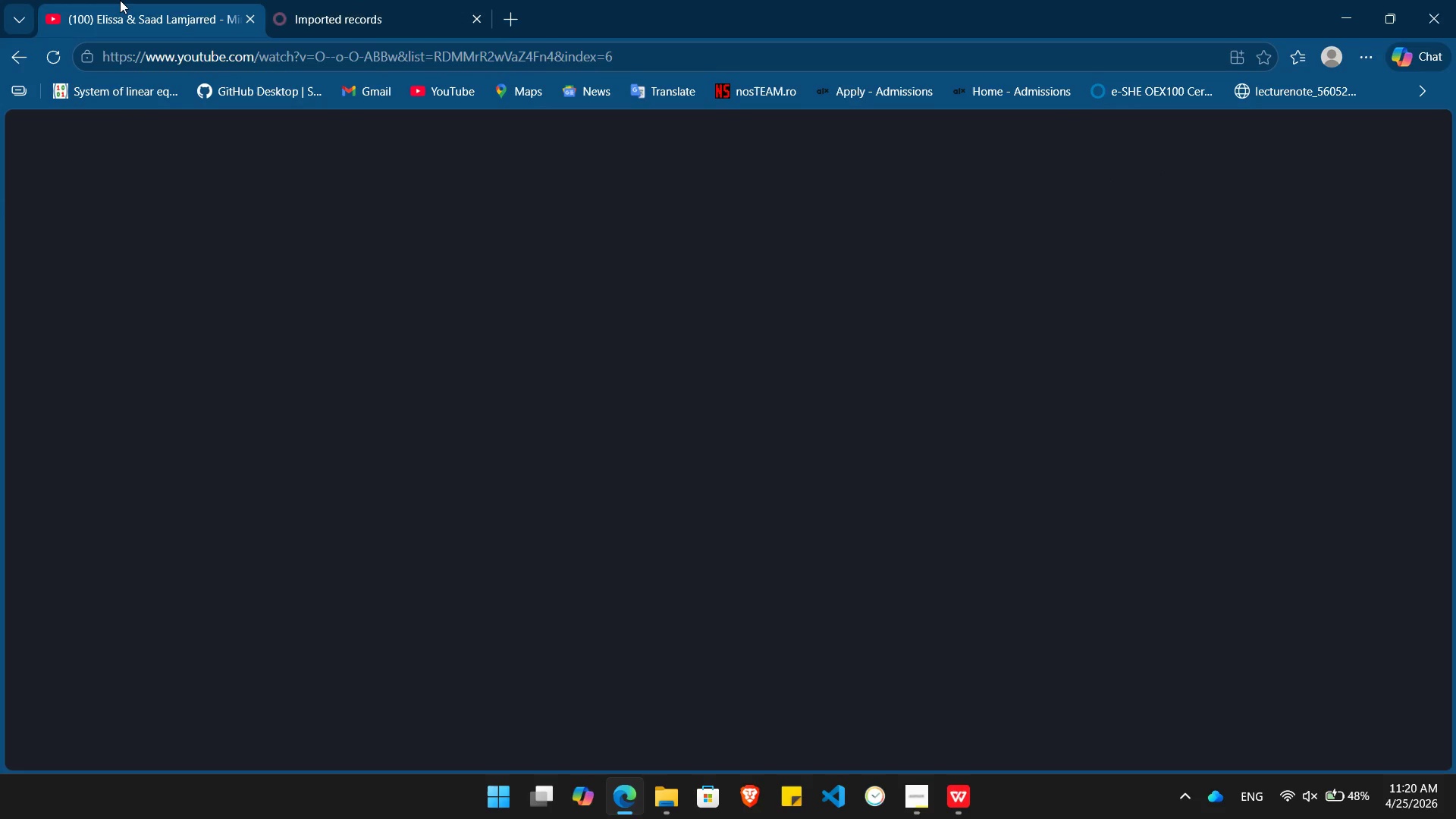 
key(Mute)
 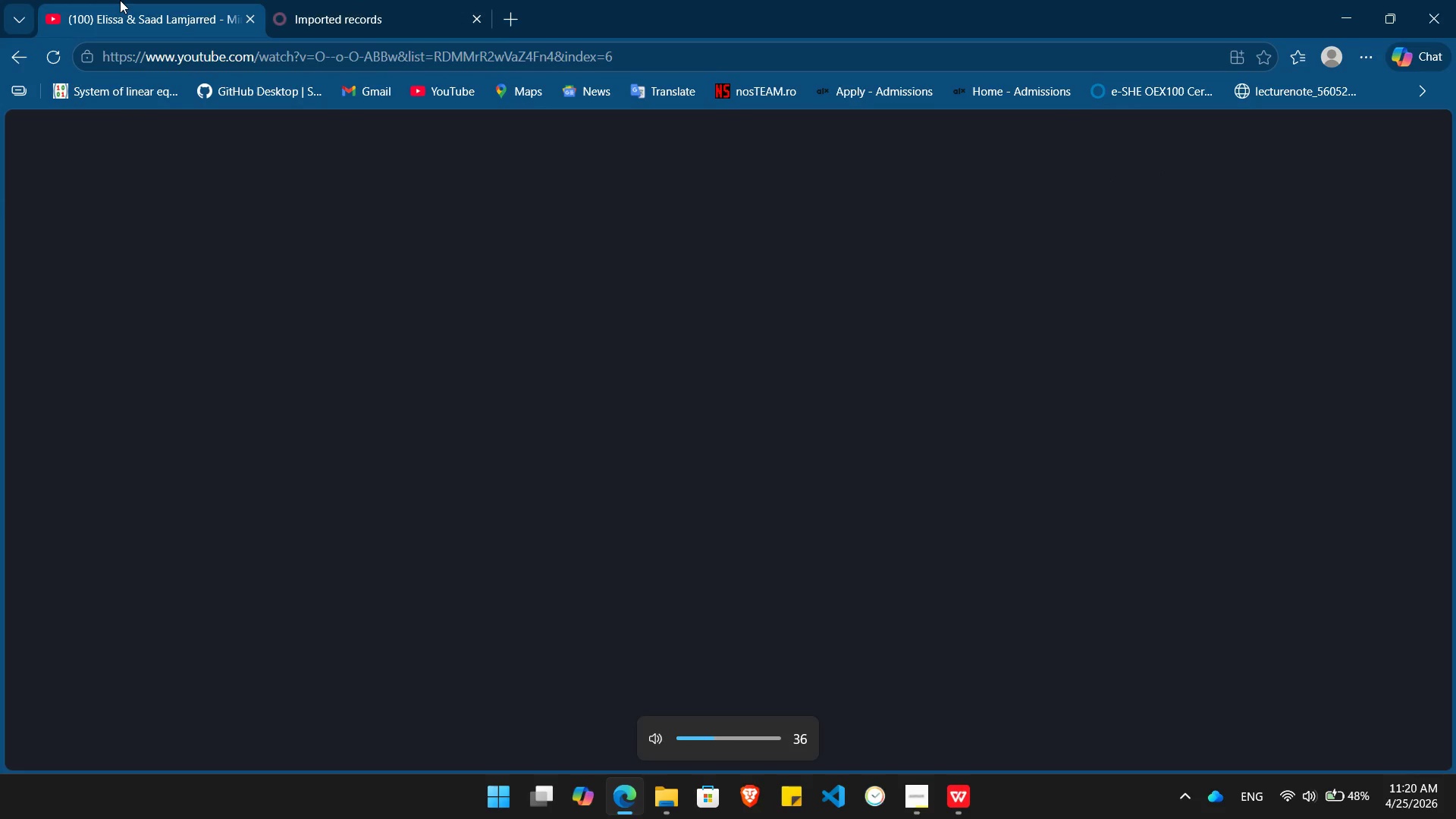 
key(PlayPause)
 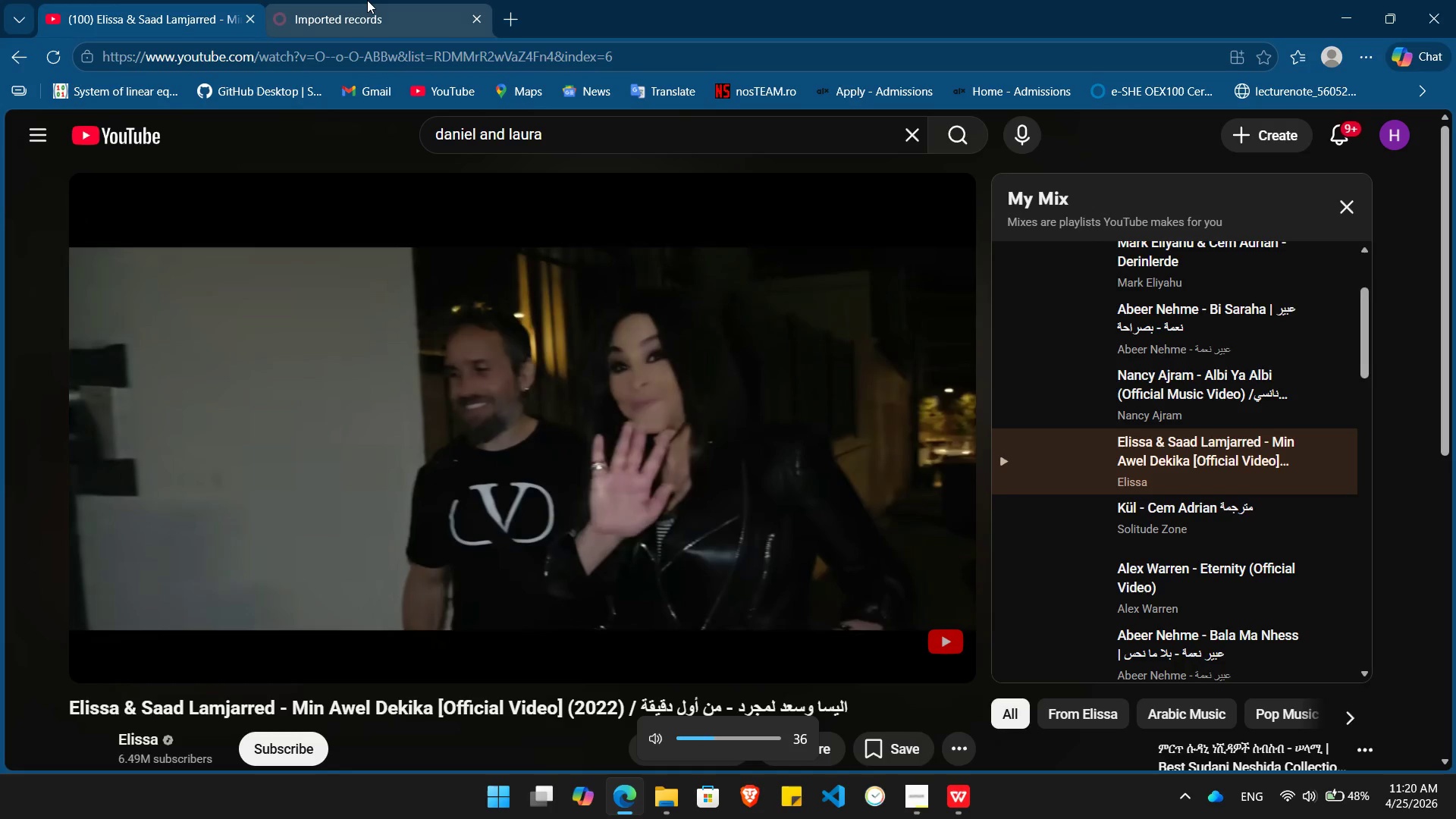 
left_click([367, 0])
 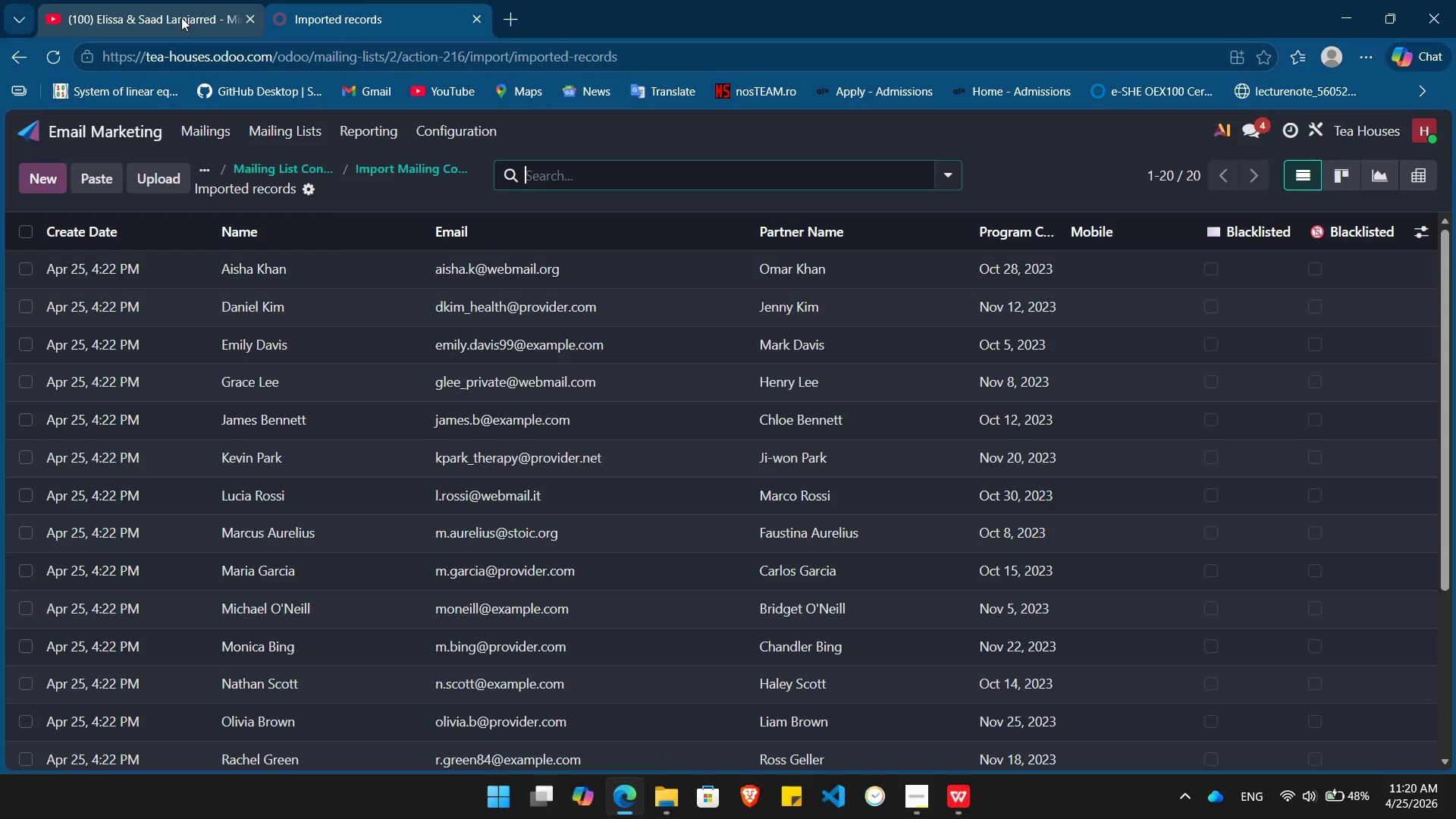 
left_click([181, 17])
 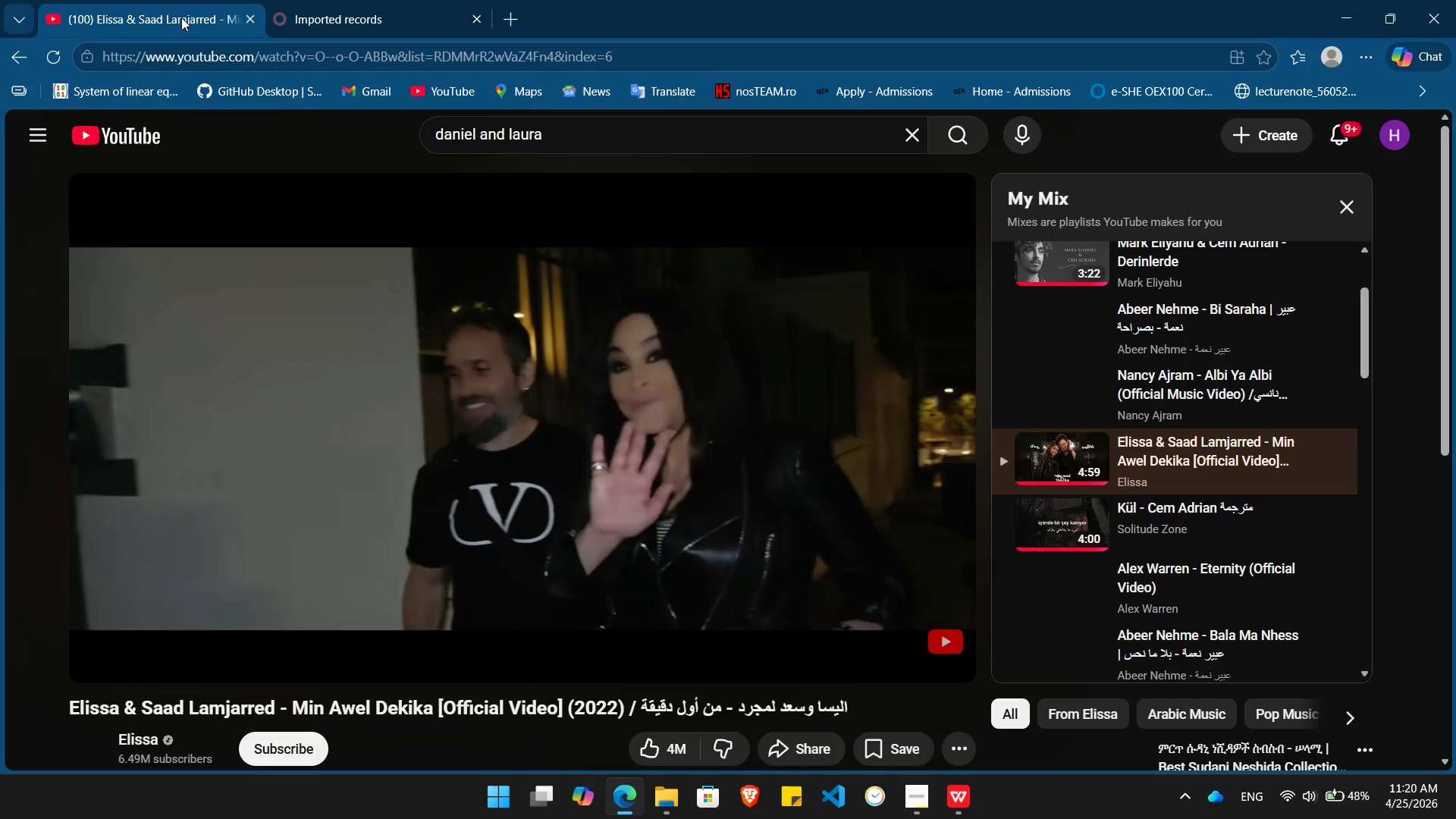 
key(Space)
 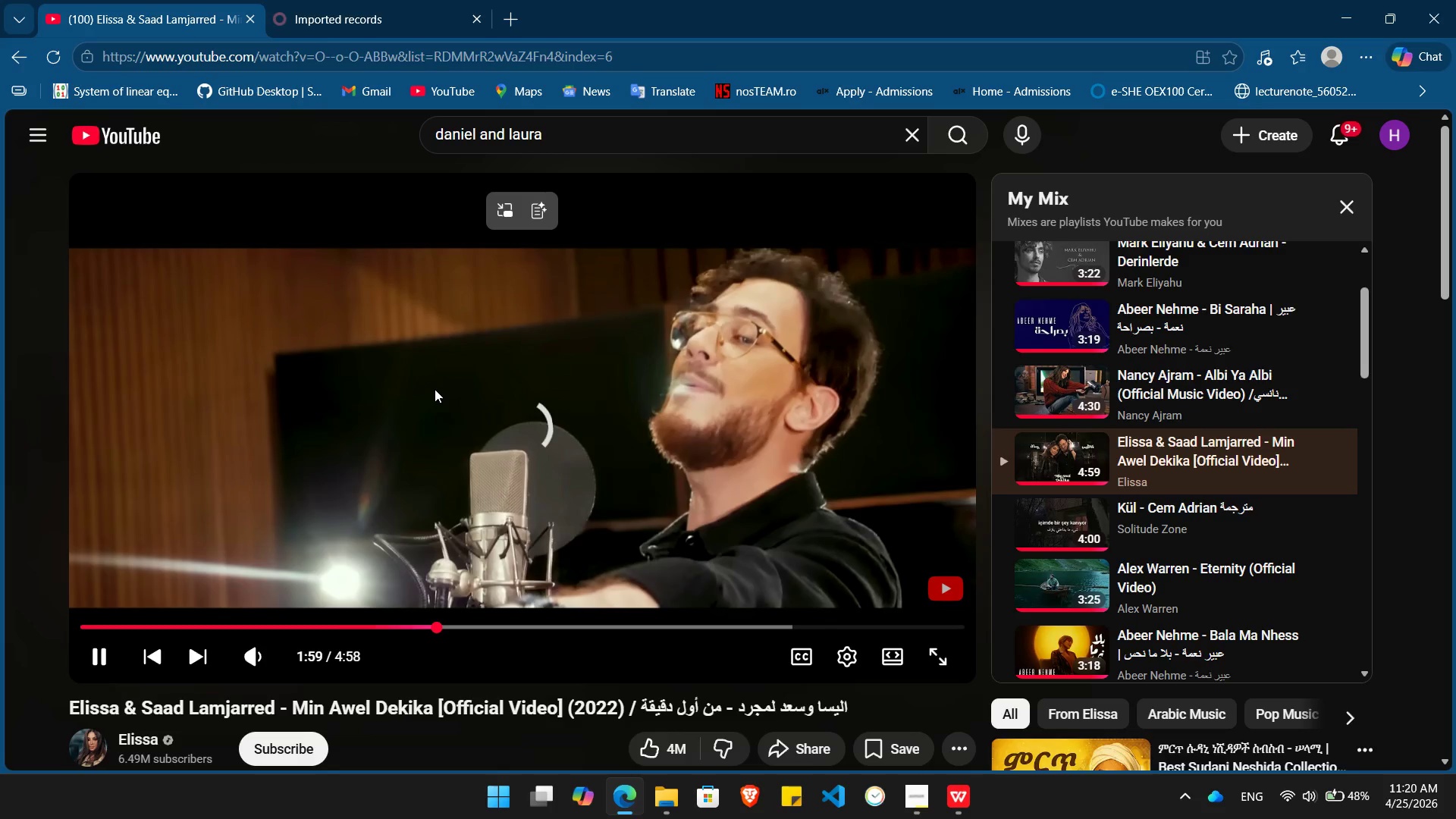 
left_click([327, 0])
 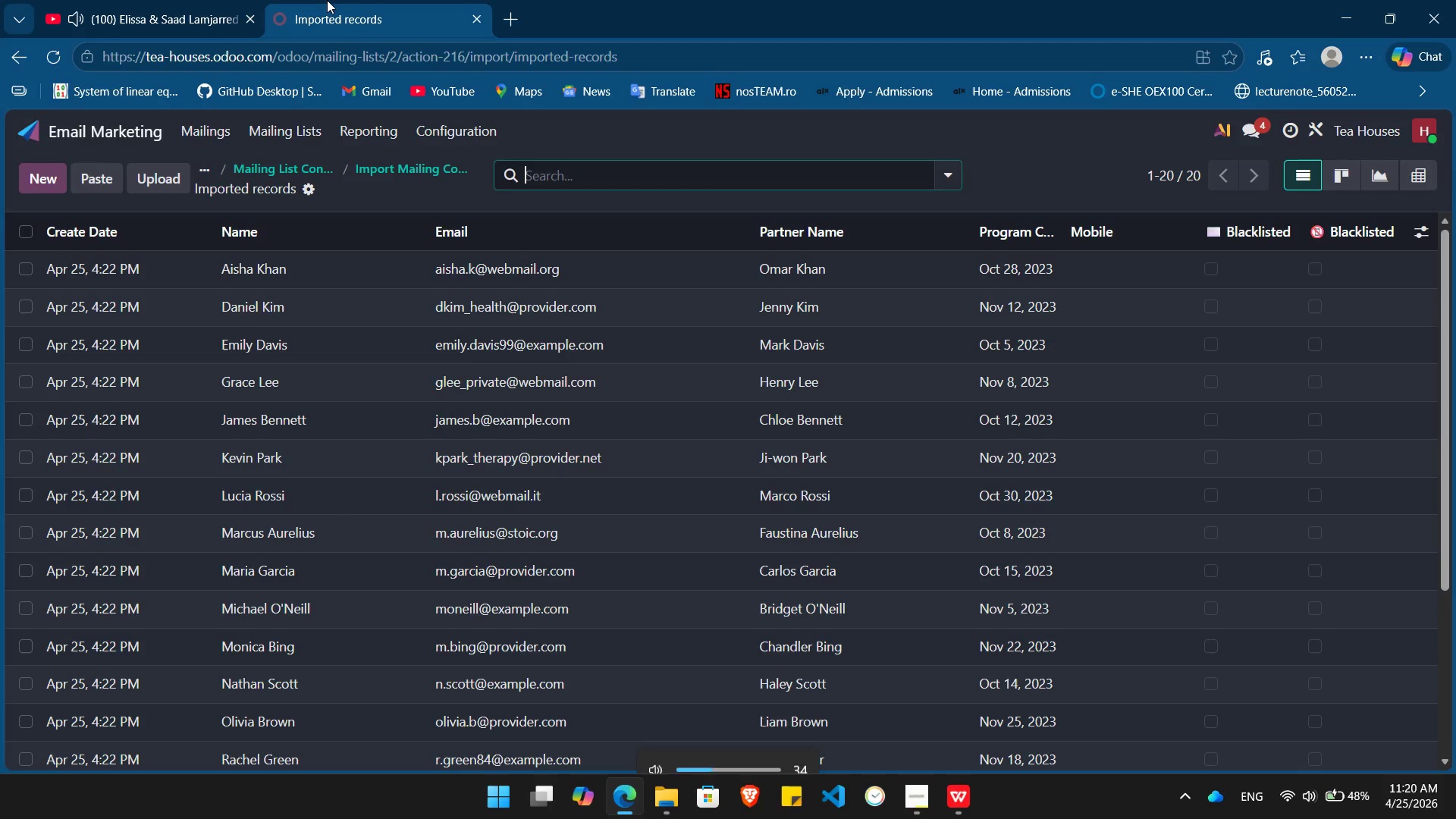 
key(VolumeDown)
 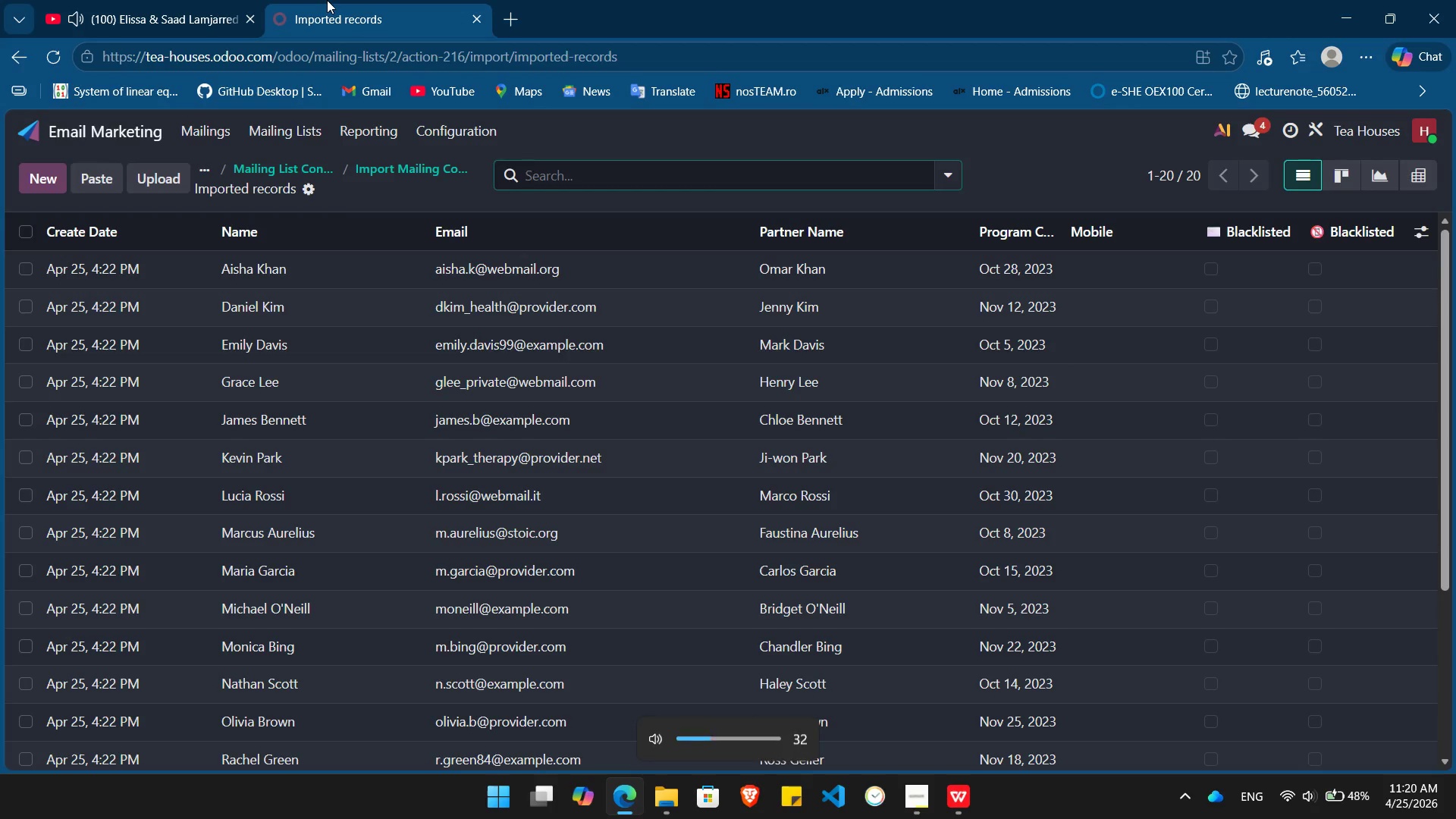 
key(VolumeDown)
 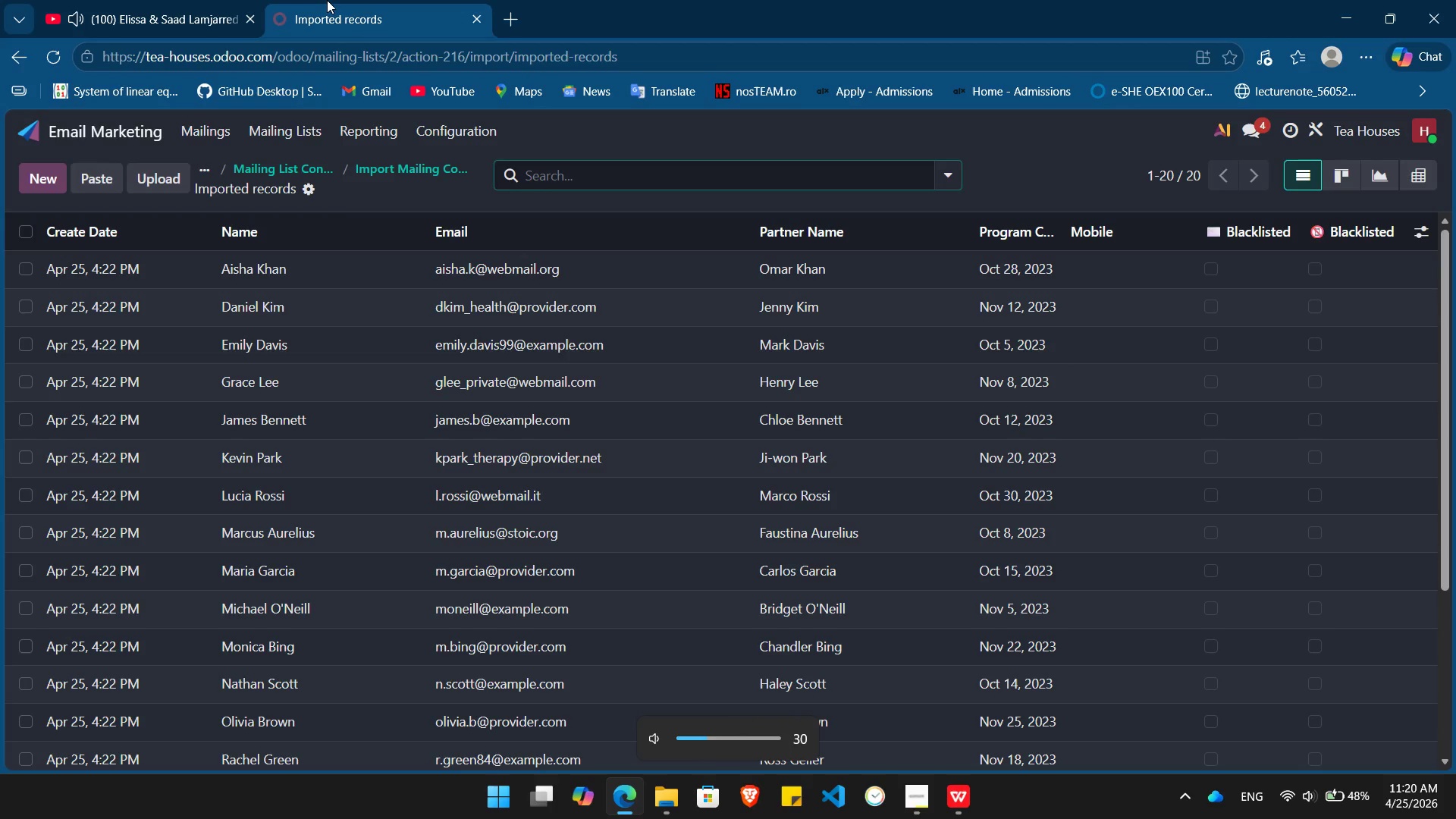 
key(VolumeDown)
 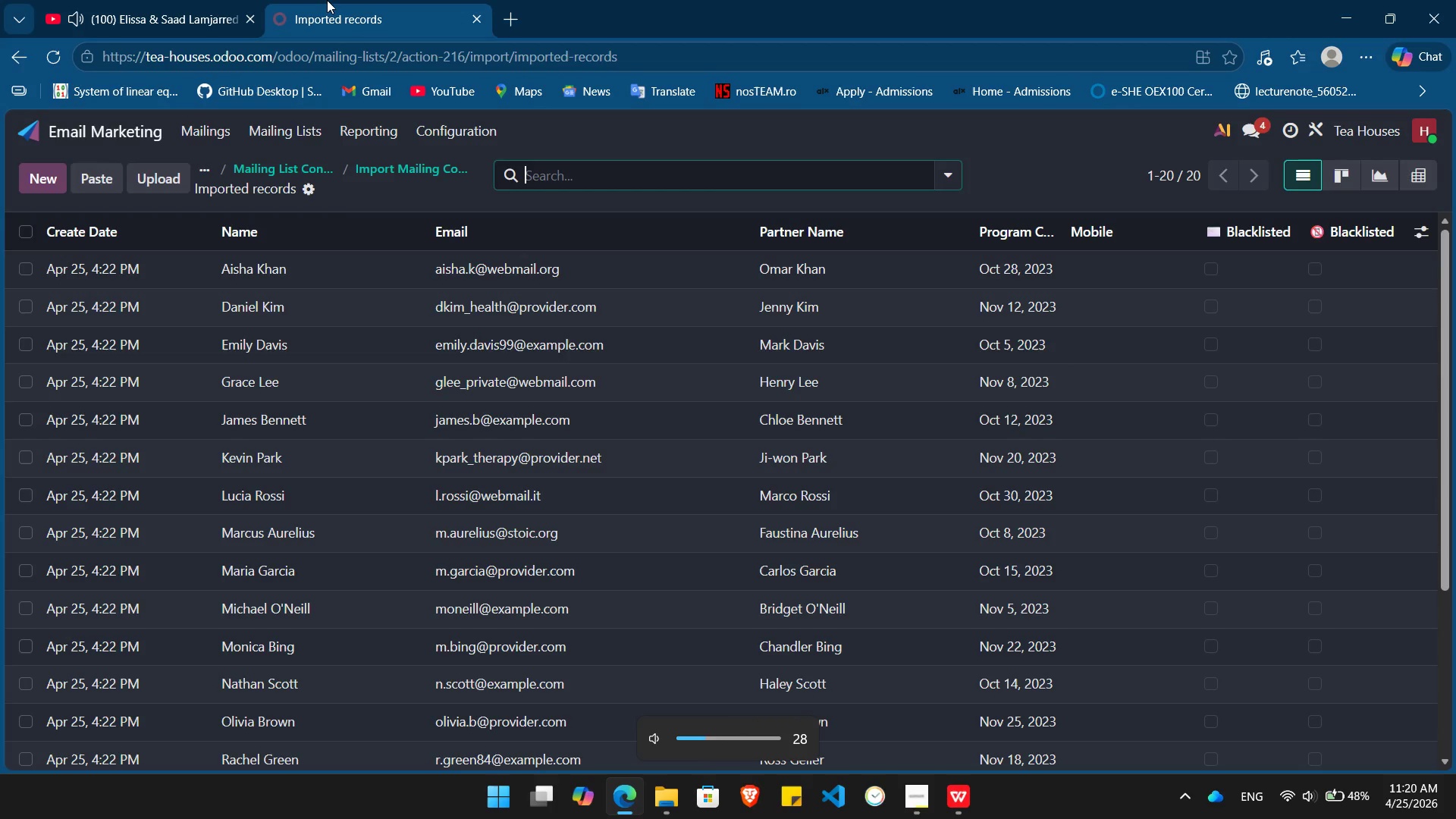 
key(VolumeDown)
 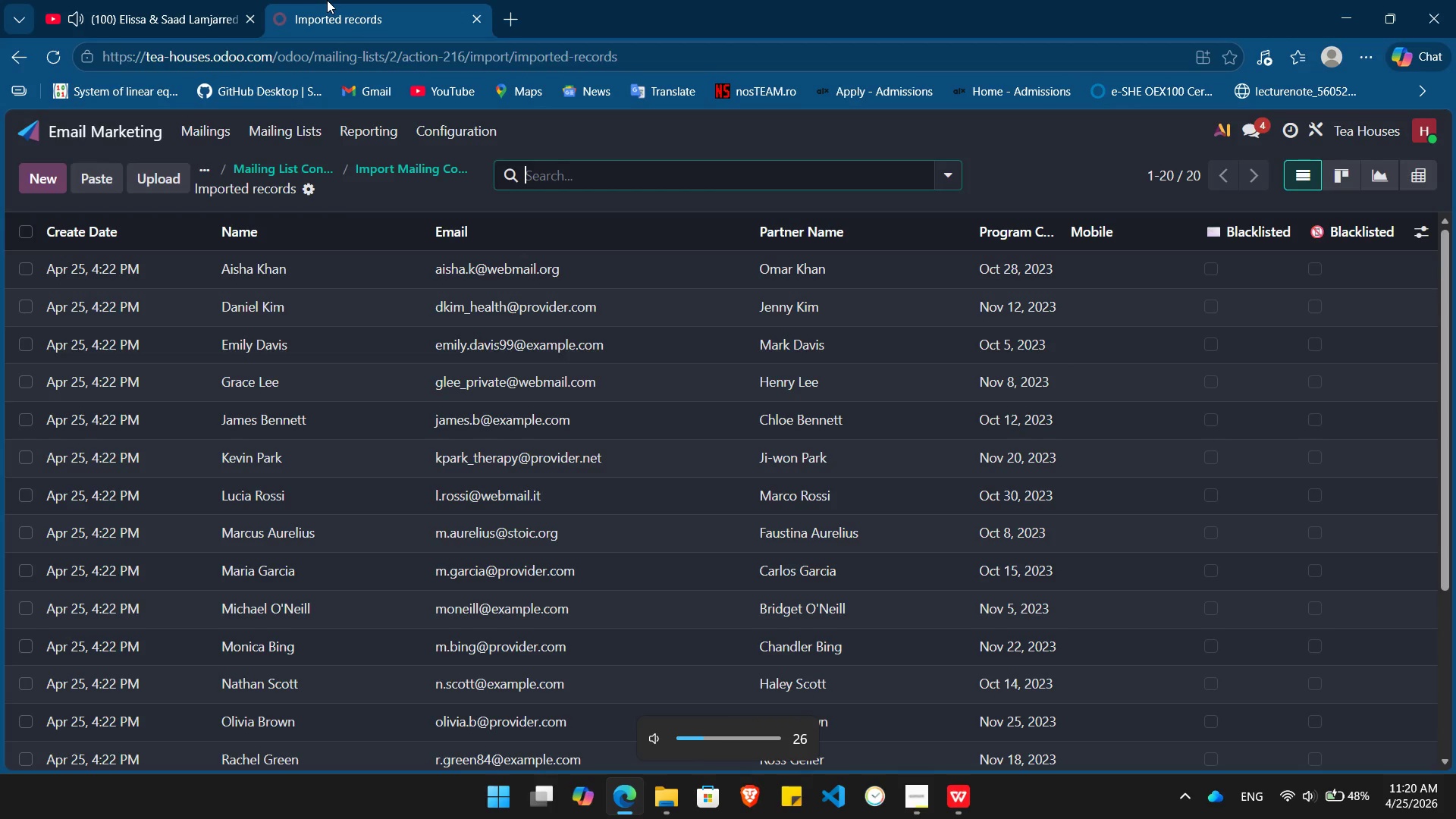 
key(VolumeDown)
 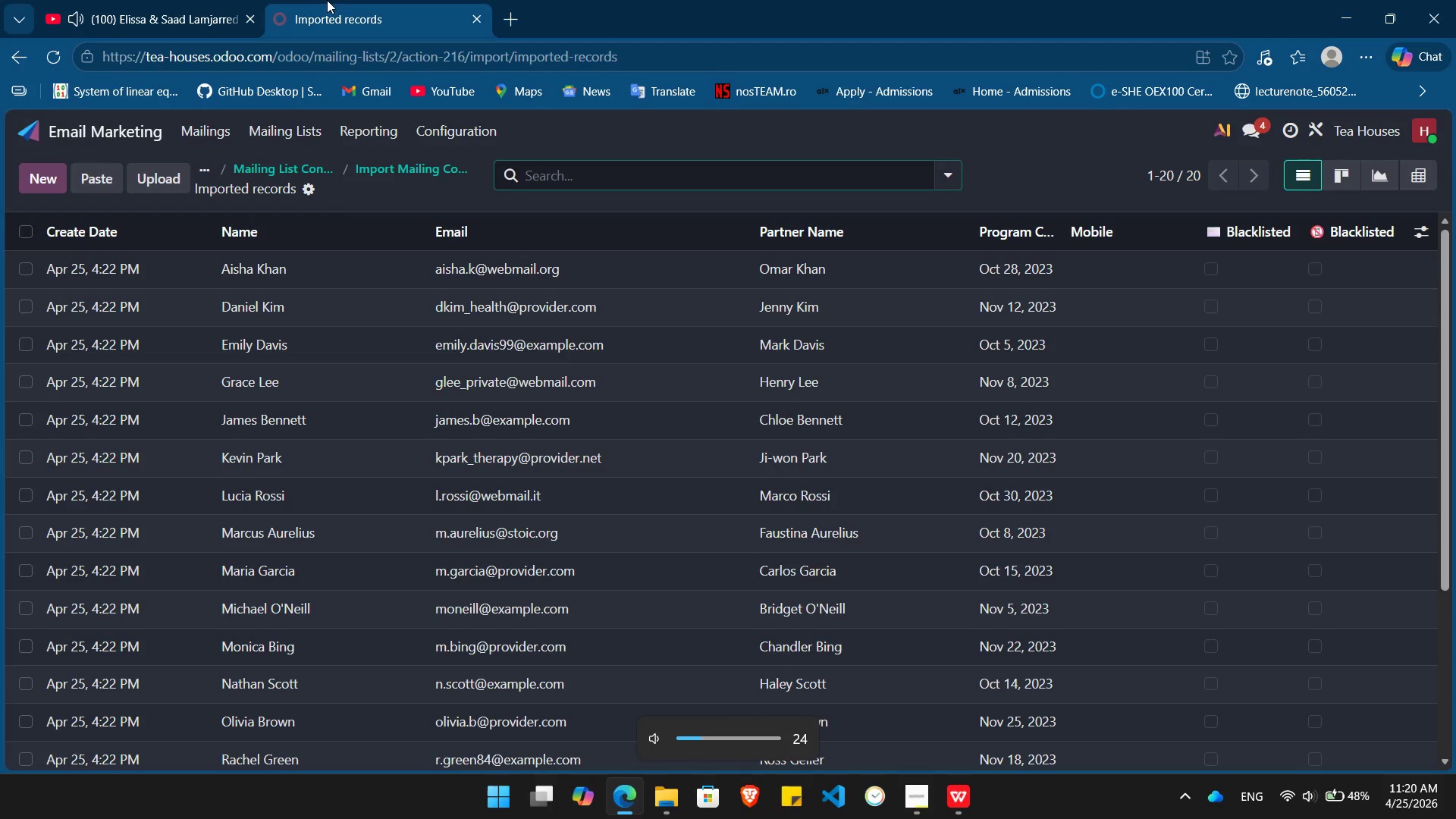 
key(VolumeDown)
 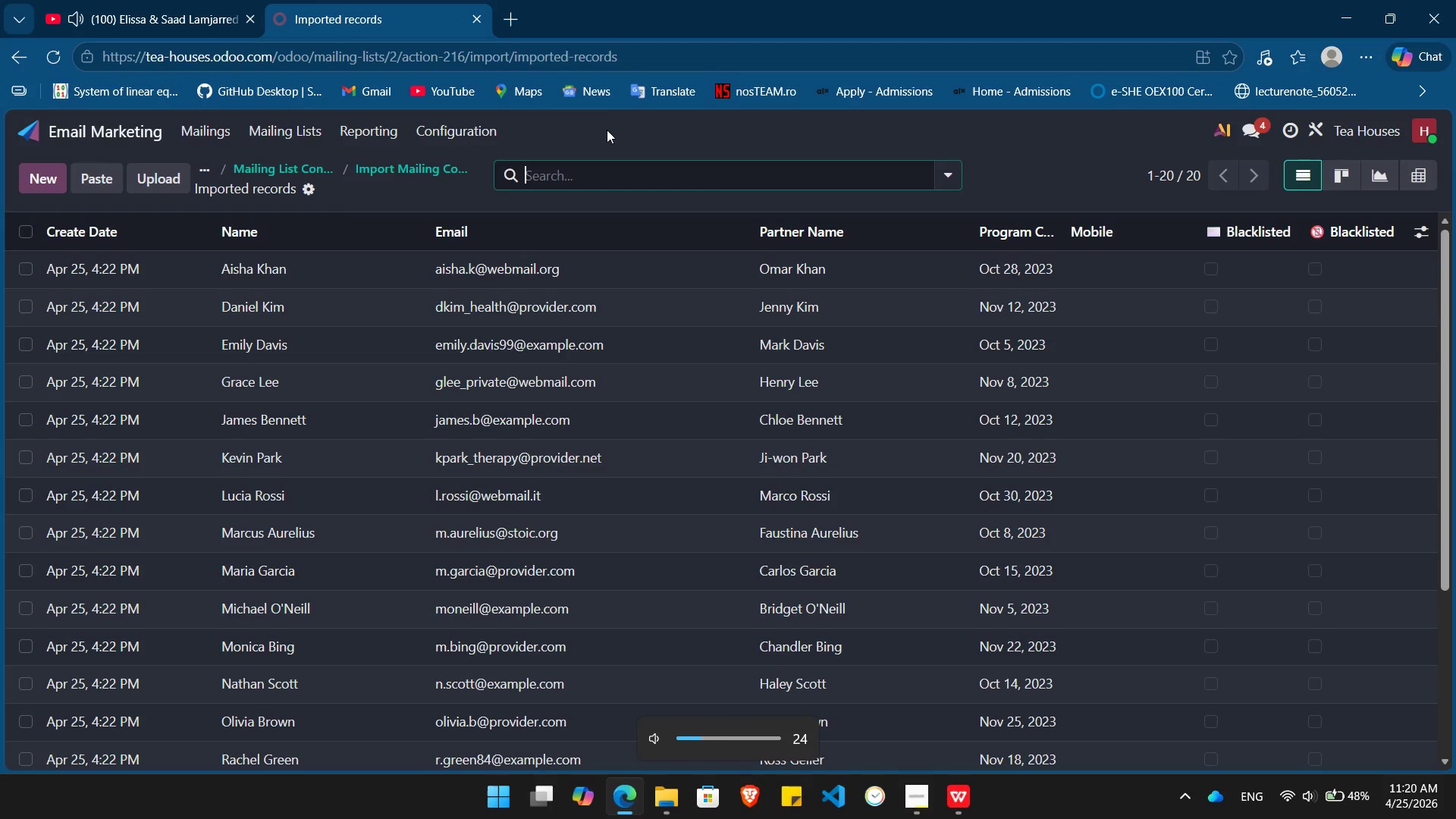 
key(VolumeDown)
 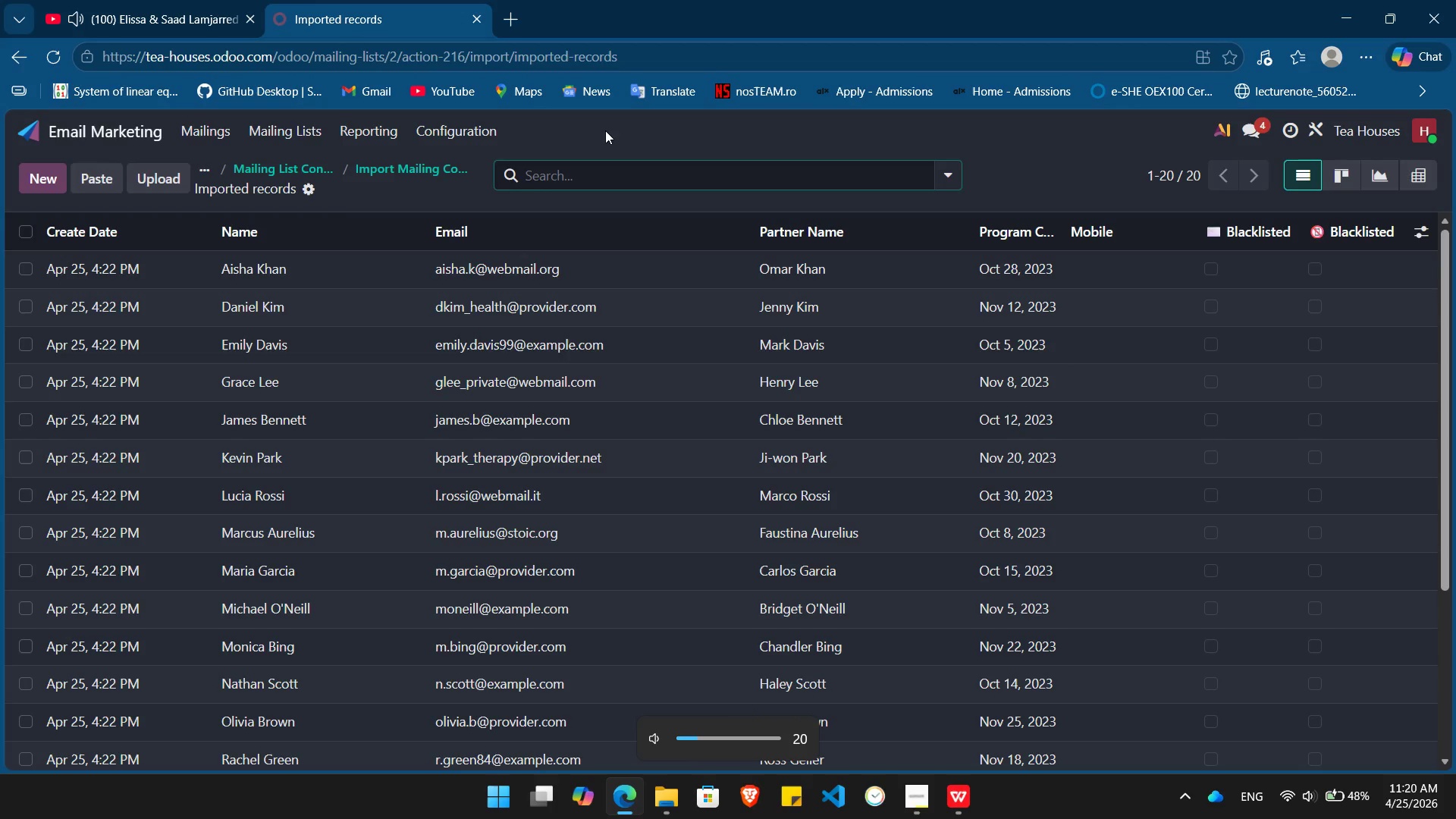 
key(VolumeDown)
 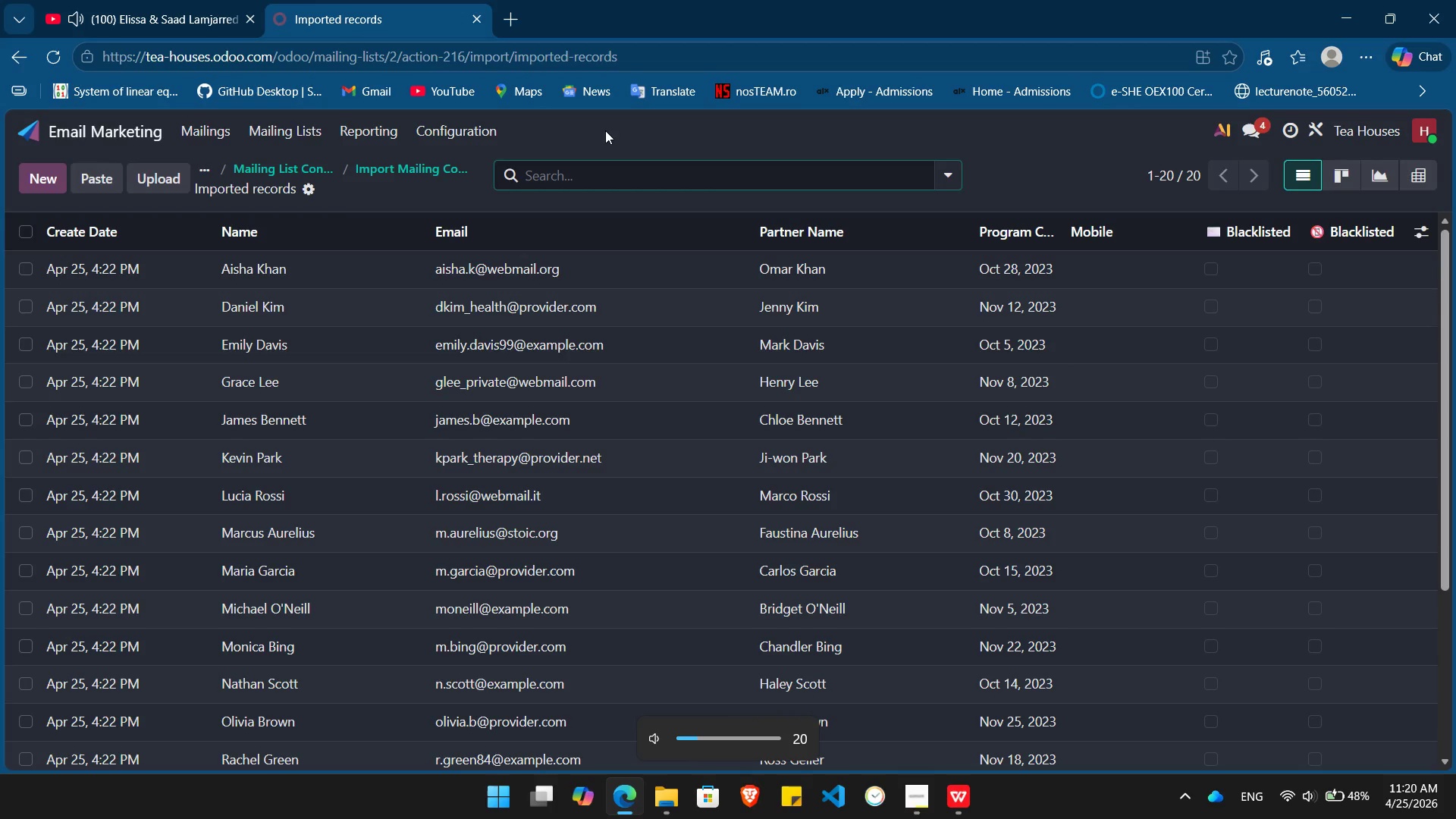 
left_click([605, 130])
 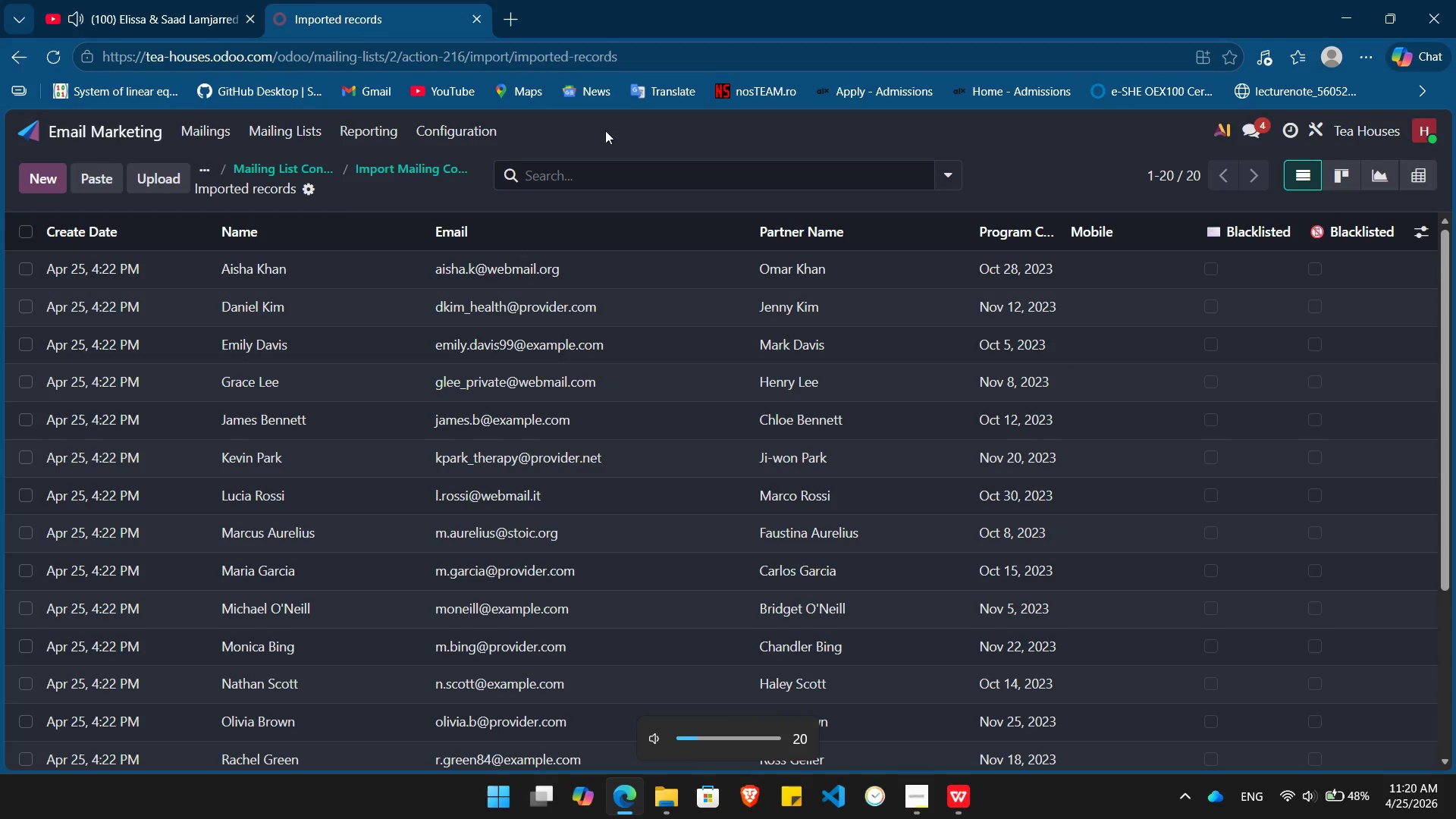 
key(PrintScreen)
 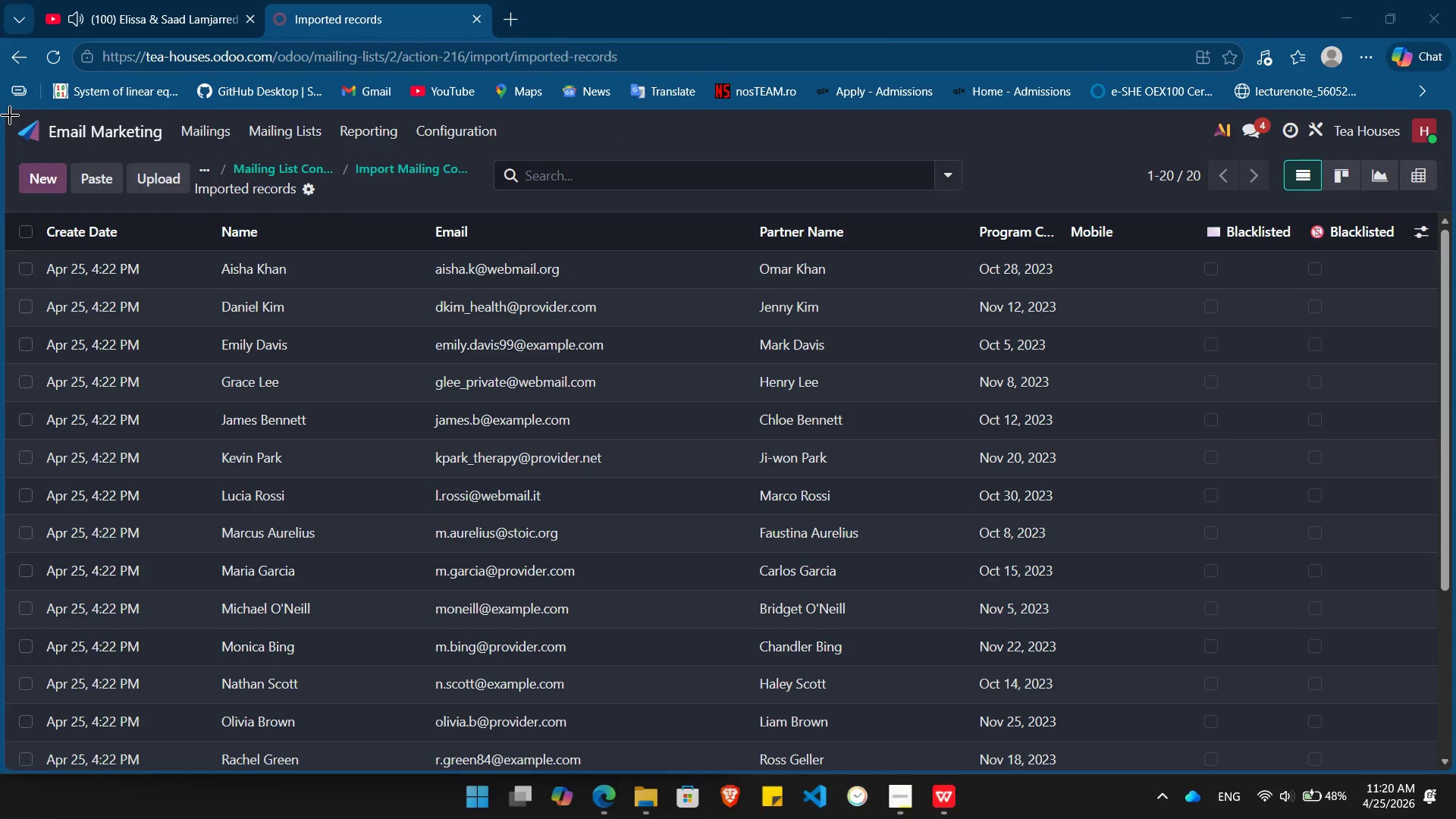 
left_click_drag(start_coordinate=[10, 115], to_coordinate=[1455, 785])
 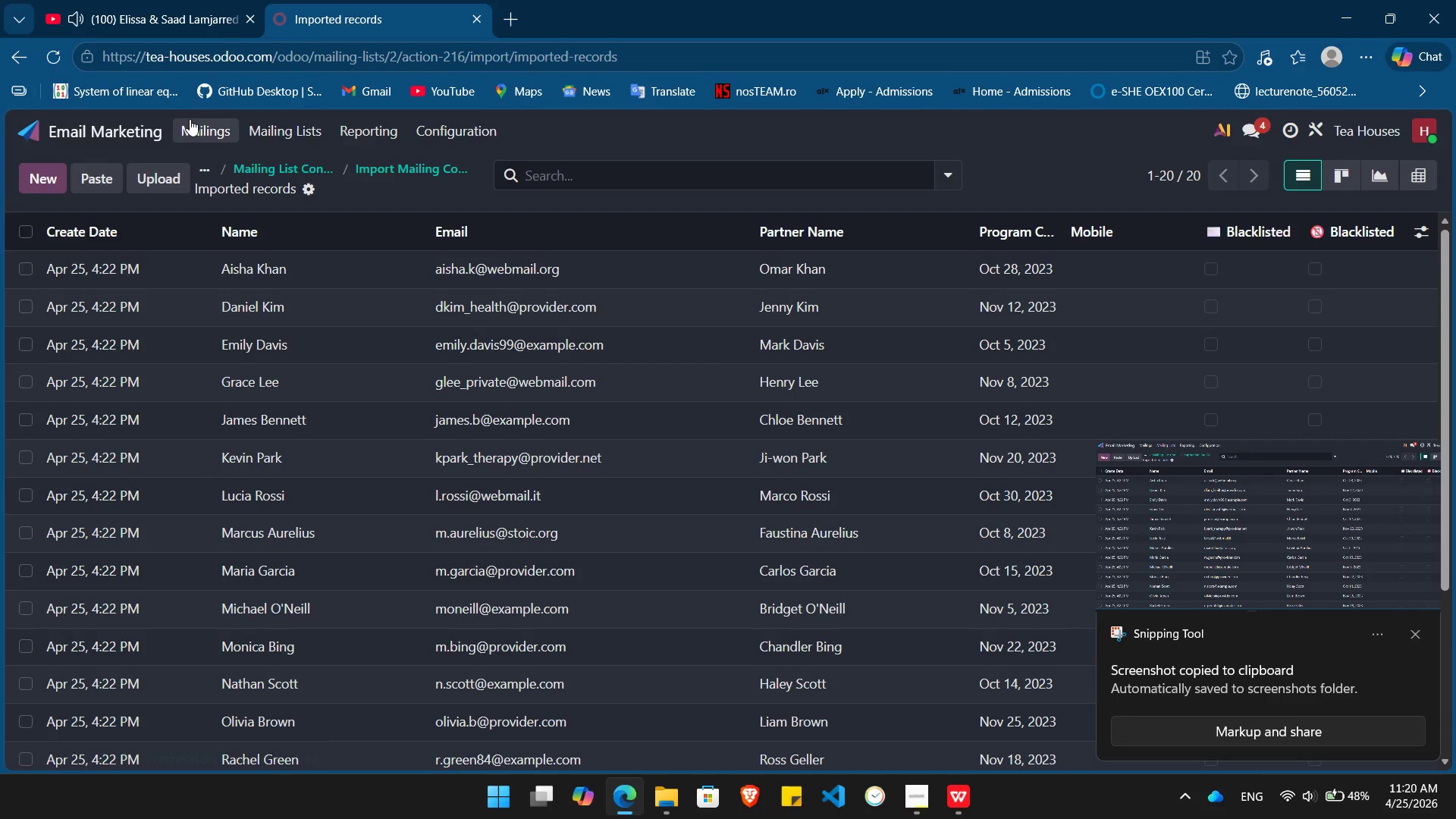 
wait(6.41)
 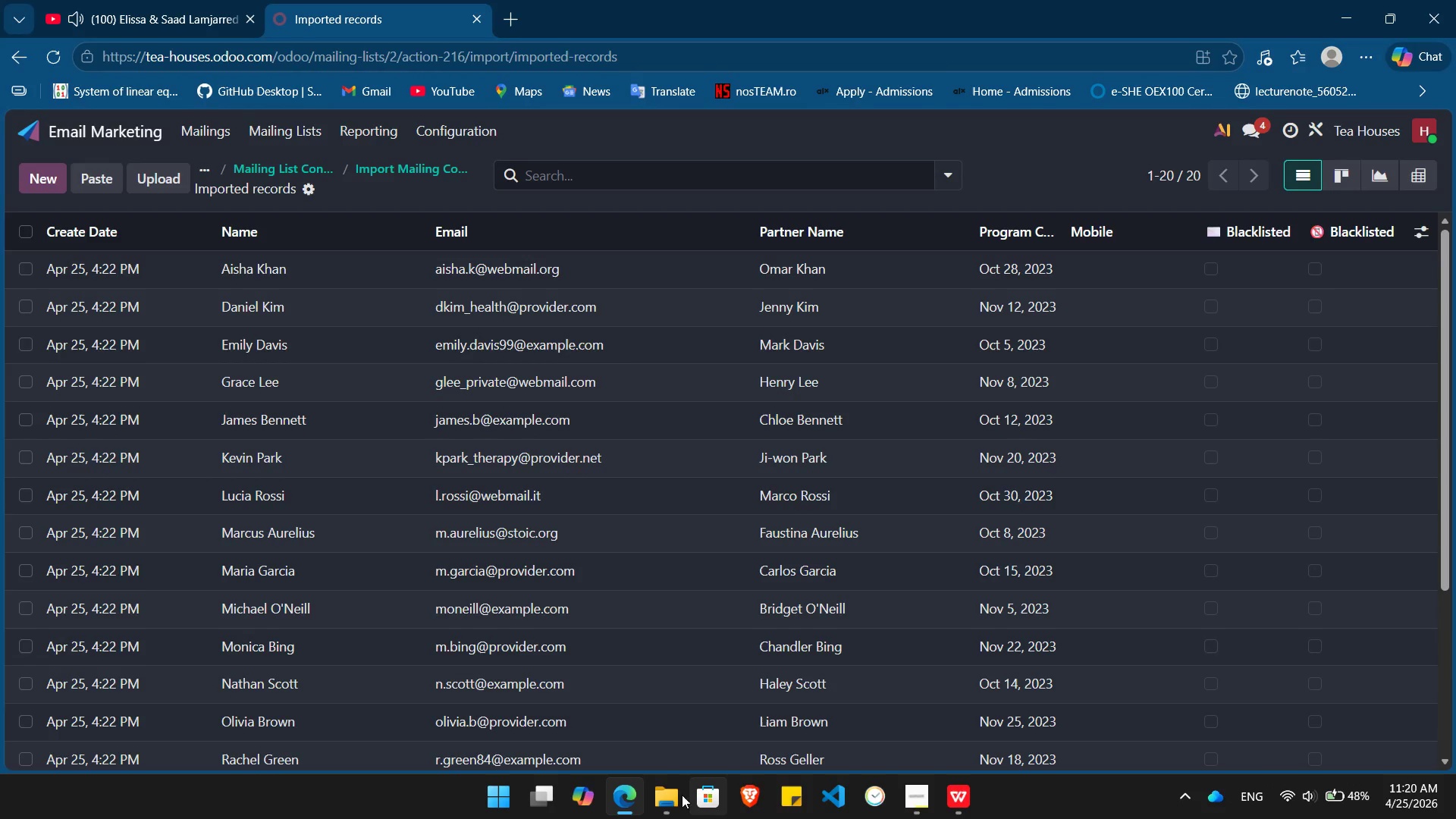 
key(Alt+Tab)
 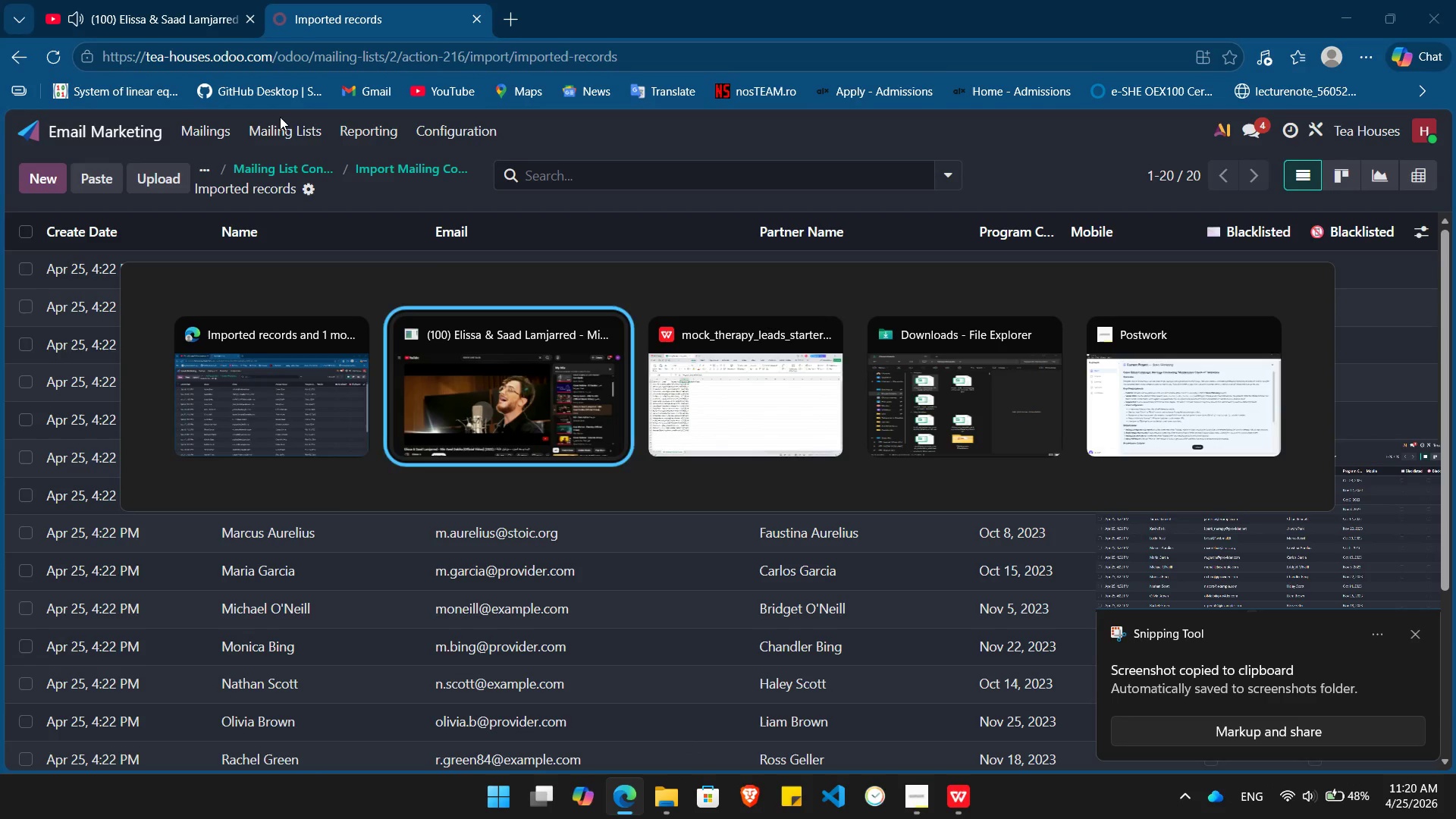 
key(Alt+Tab)
 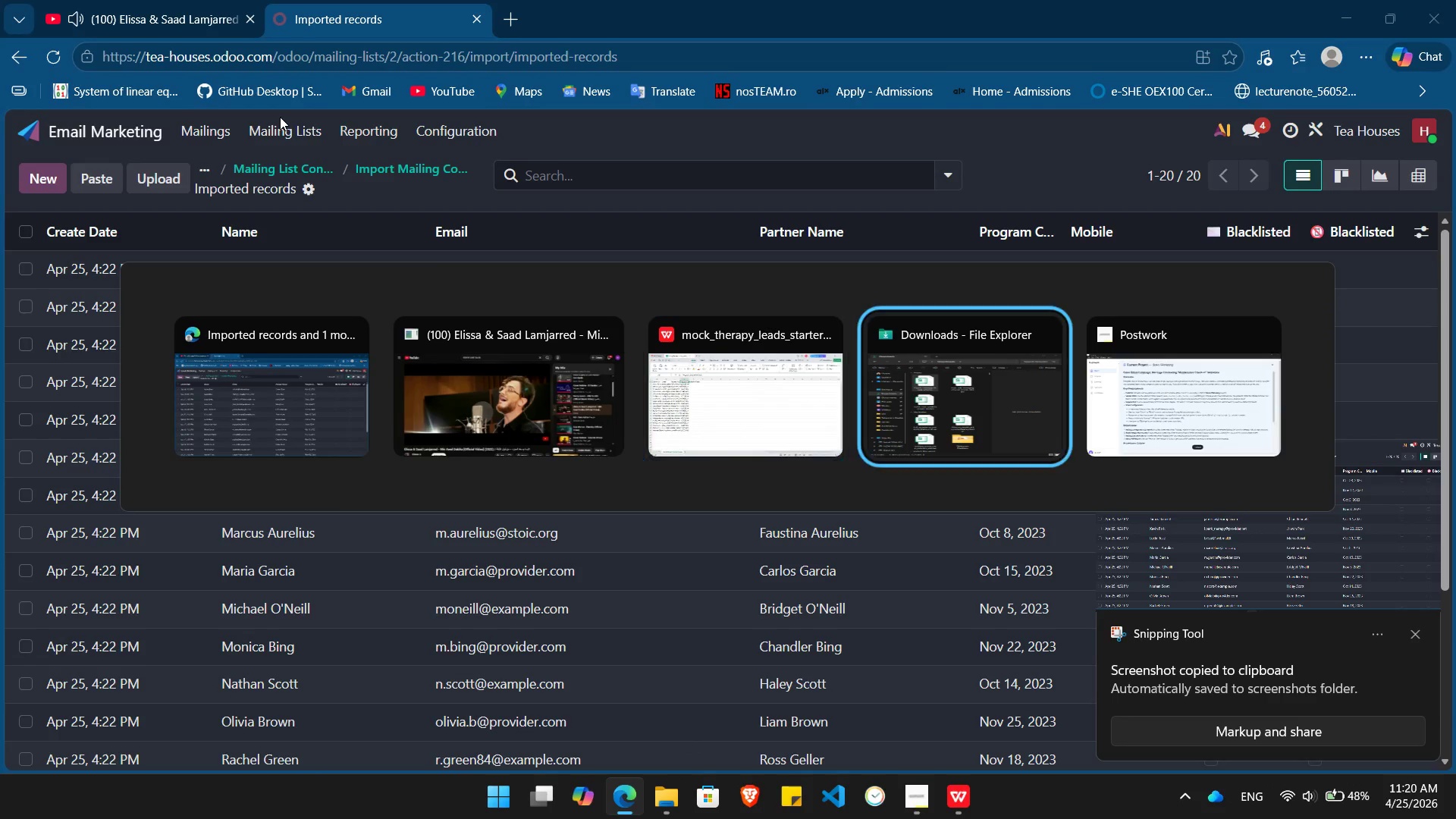 
key(Alt+Tab)
 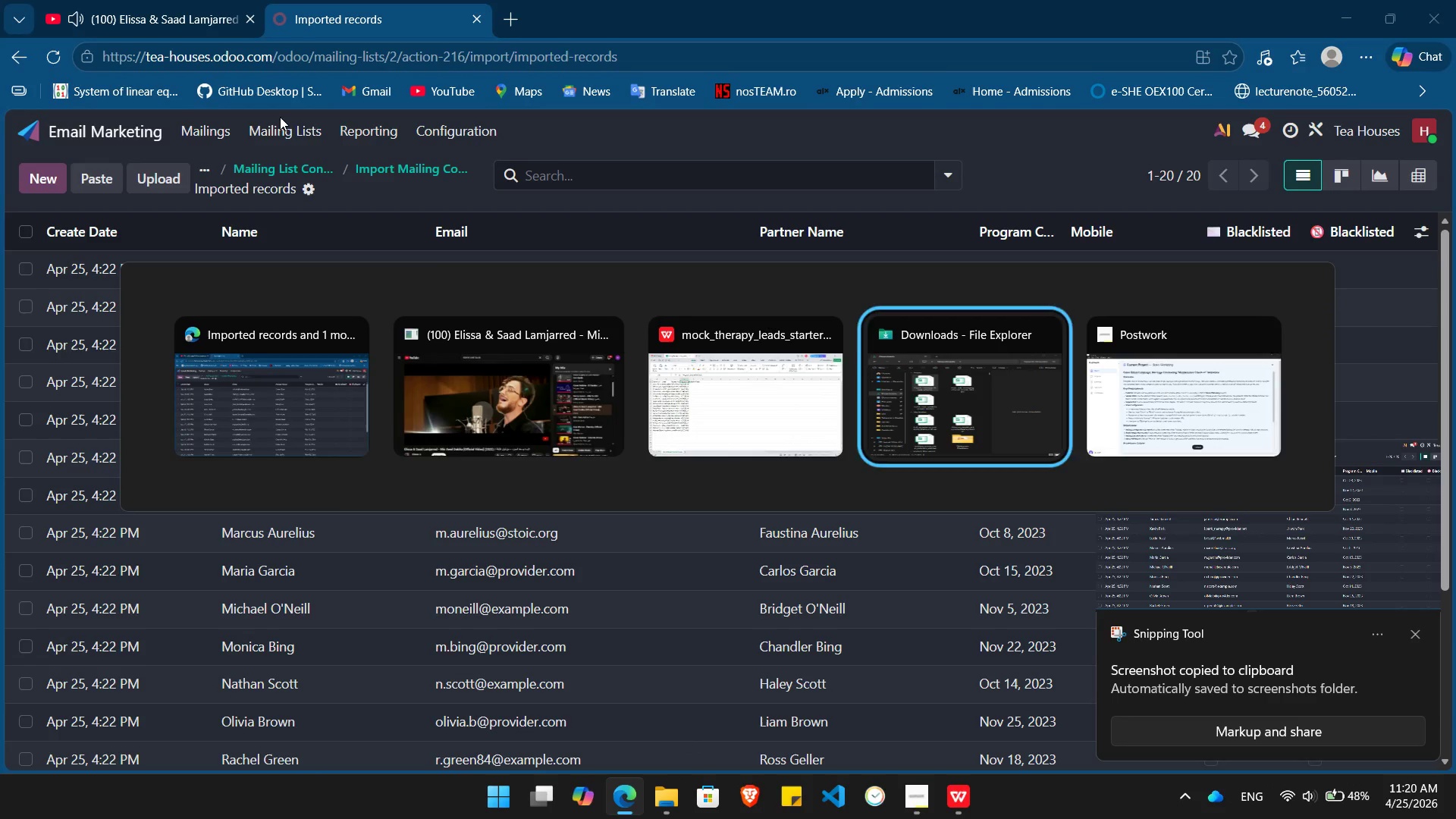 
key(Alt+Tab)